 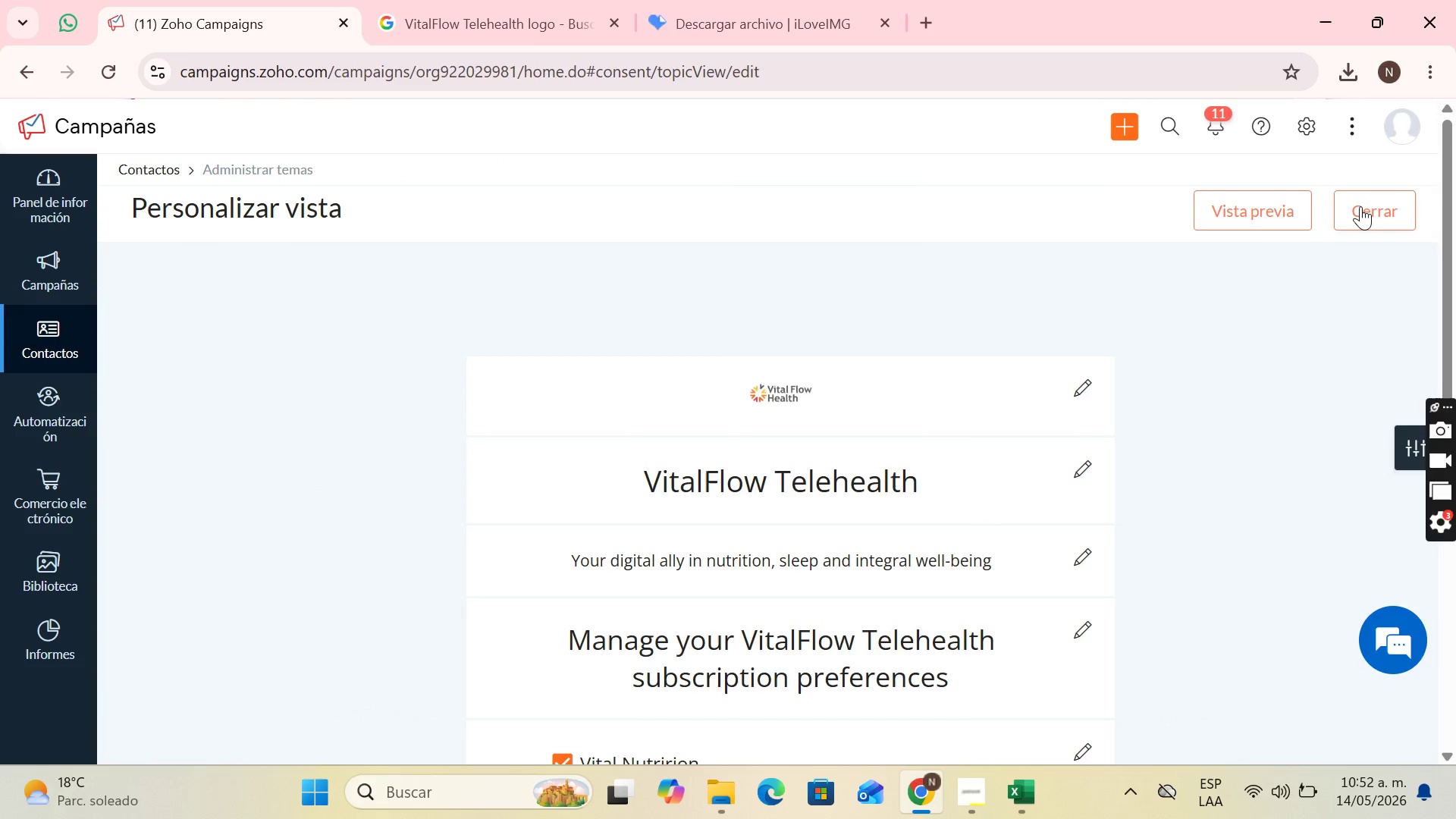 
scroll: coordinate [1194, 292], scroll_direction: down, amount: 2.0
 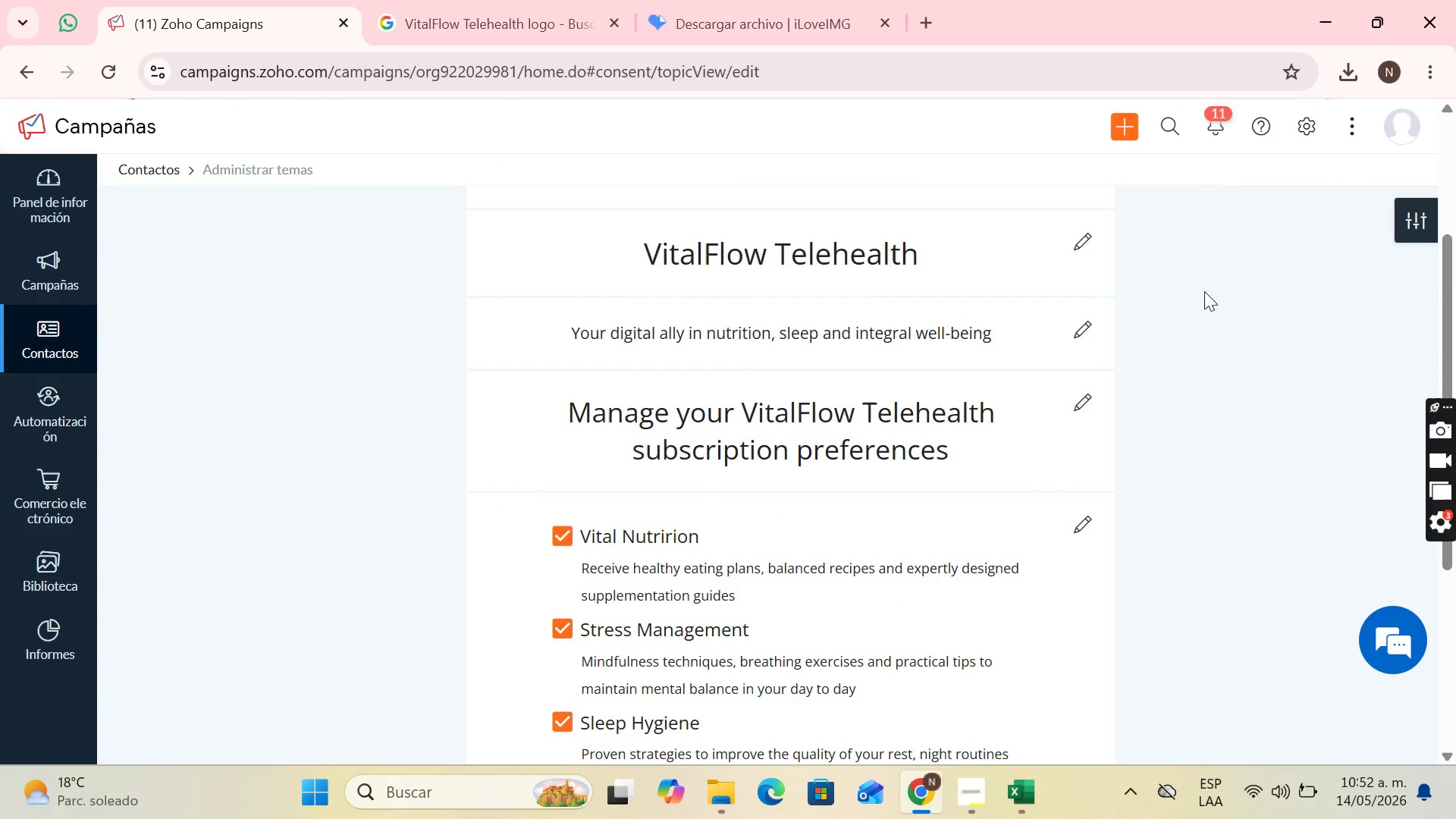 
hold_key(key=ControlLeft, duration=1.3)
scroll: coordinate [1157, 279], scroll_direction: down, amount: 2.0
 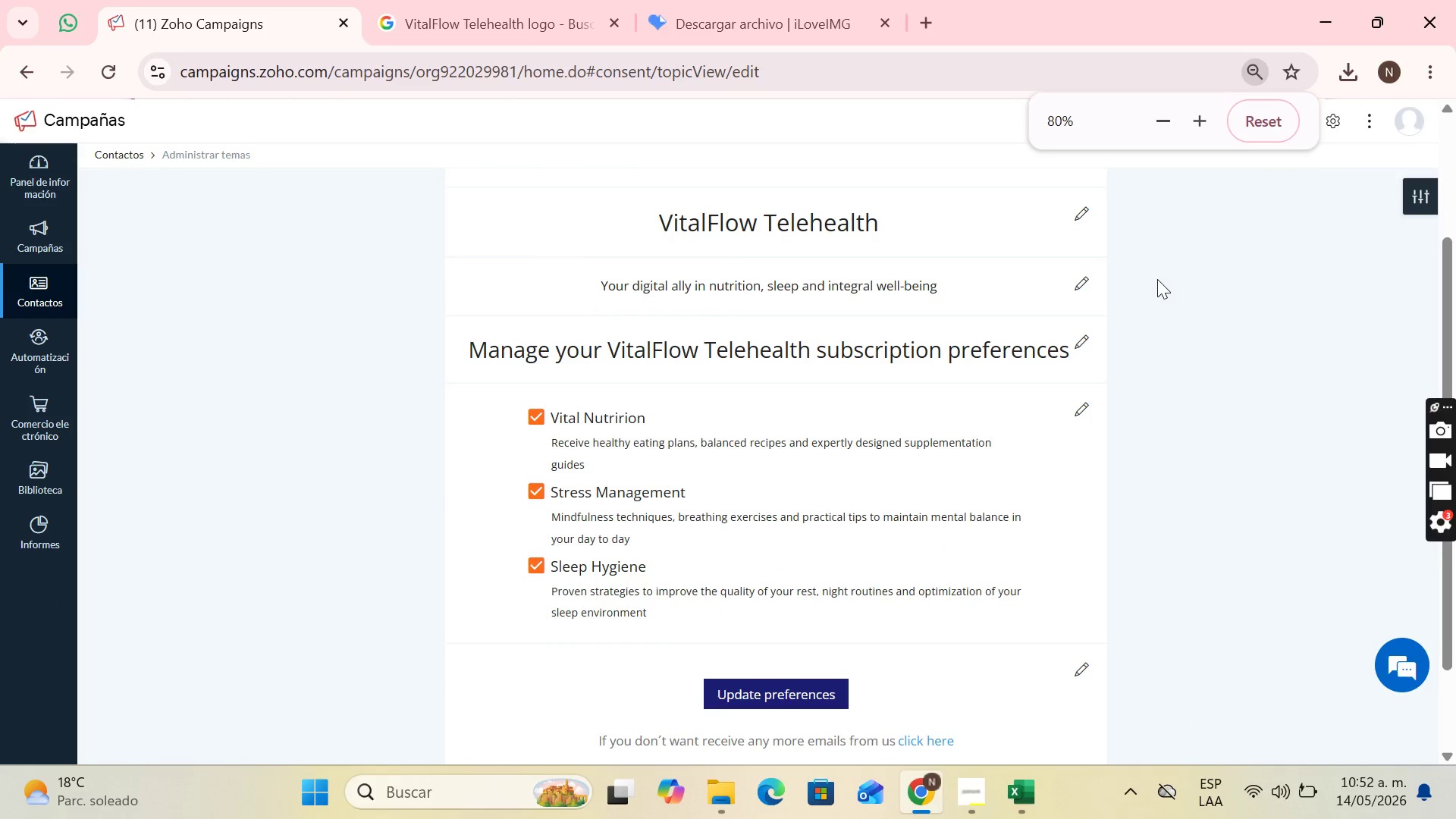 
scroll: coordinate [1157, 279], scroll_direction: up, amount: 1.0
 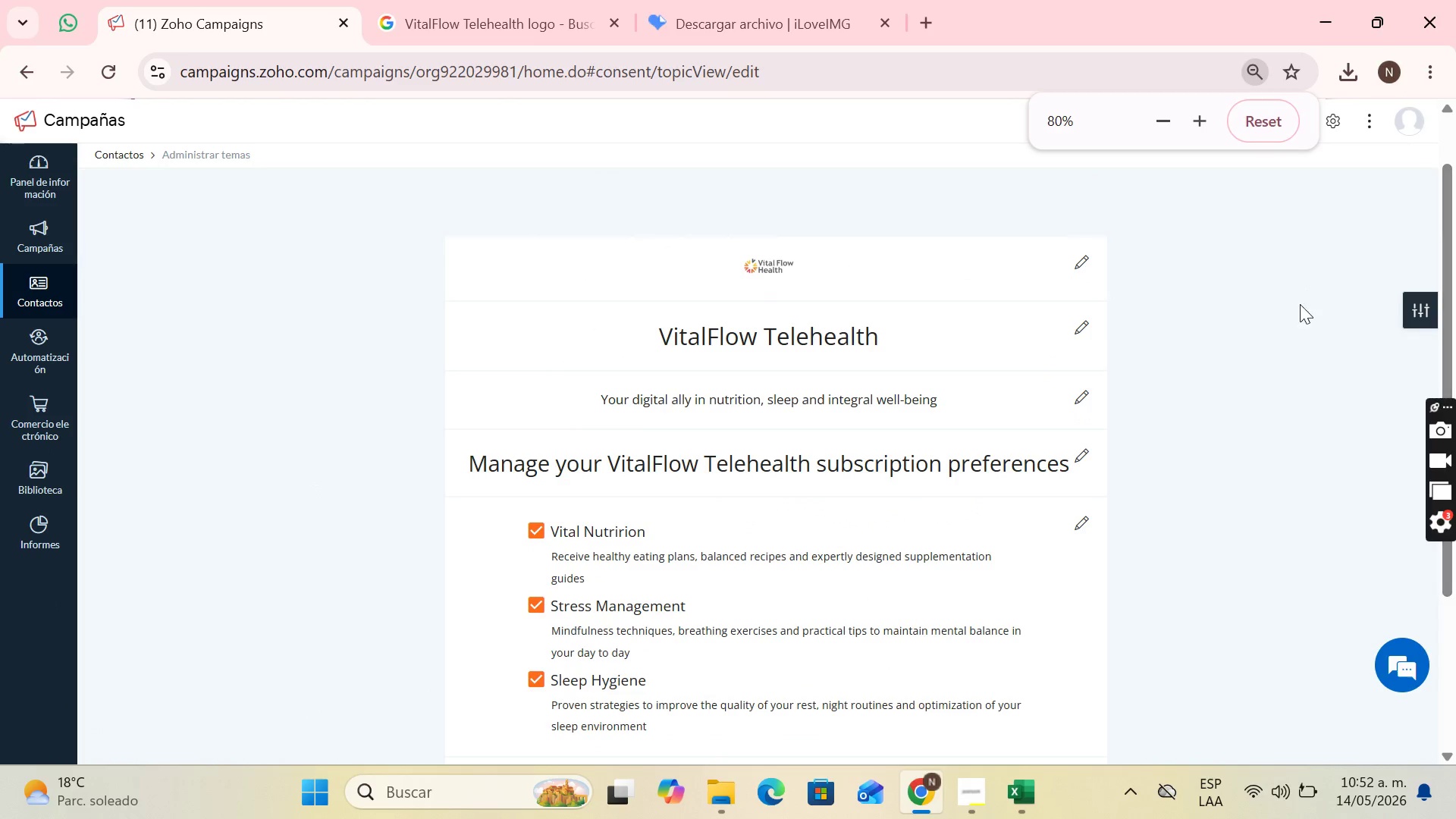 
hold_key(key=ControlLeft, duration=0.8)
scroll: coordinate [1270, 316], scroll_direction: down, amount: 1.0
 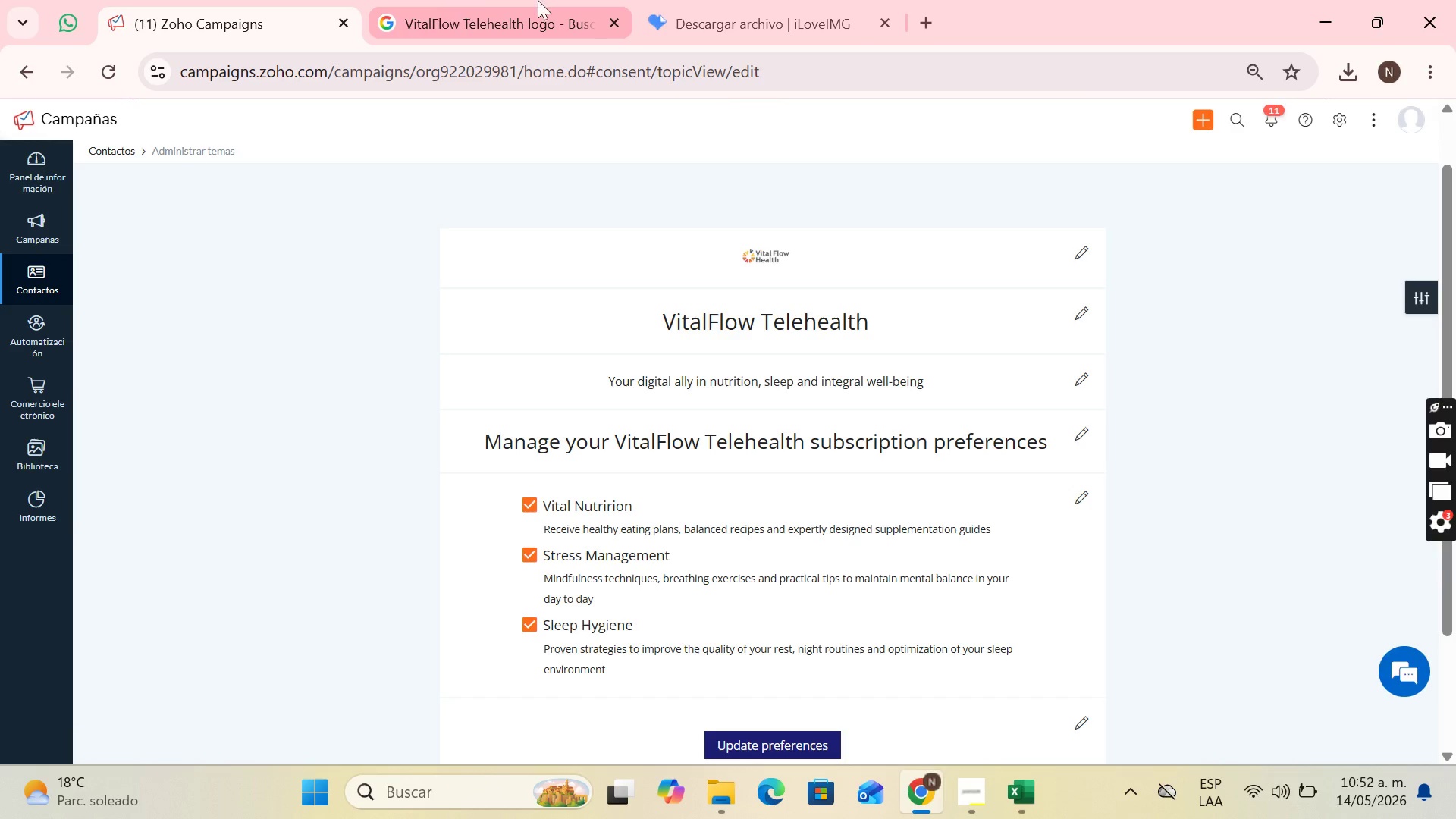 
left_click([914, 0])
 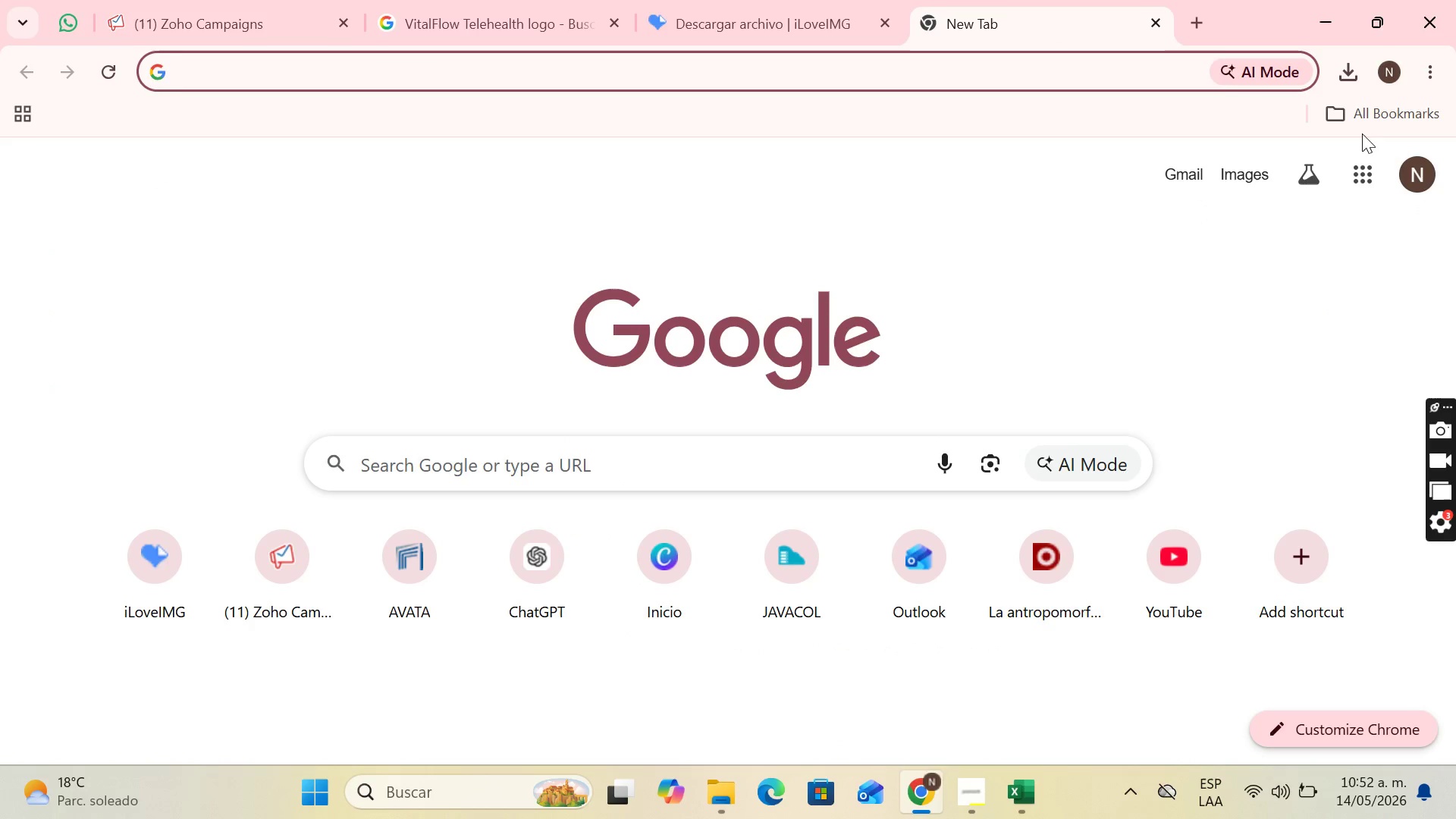 
left_click([1365, 178])
 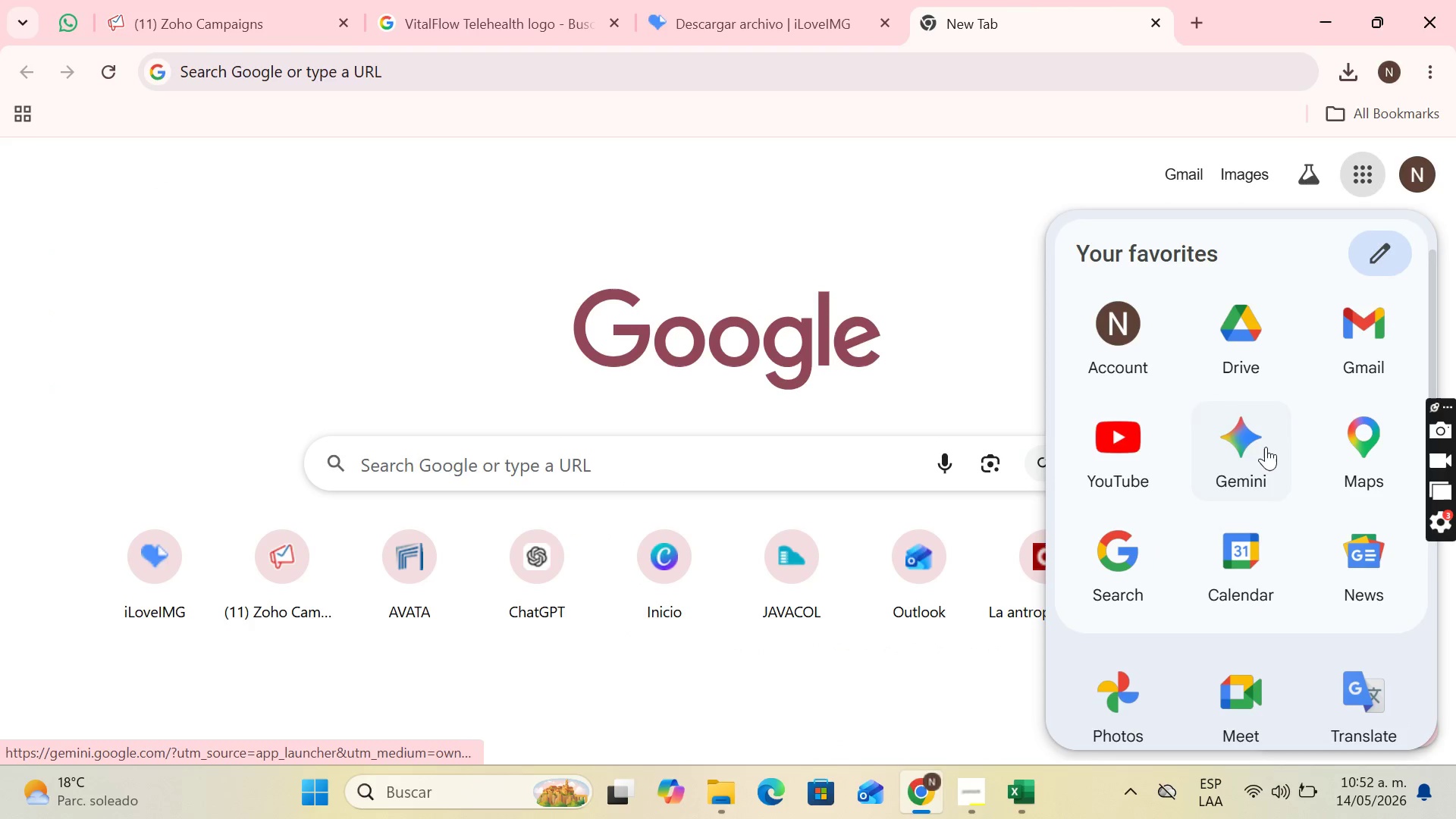 
scroll: coordinate [1263, 458], scroll_direction: down, amount: 2.0
 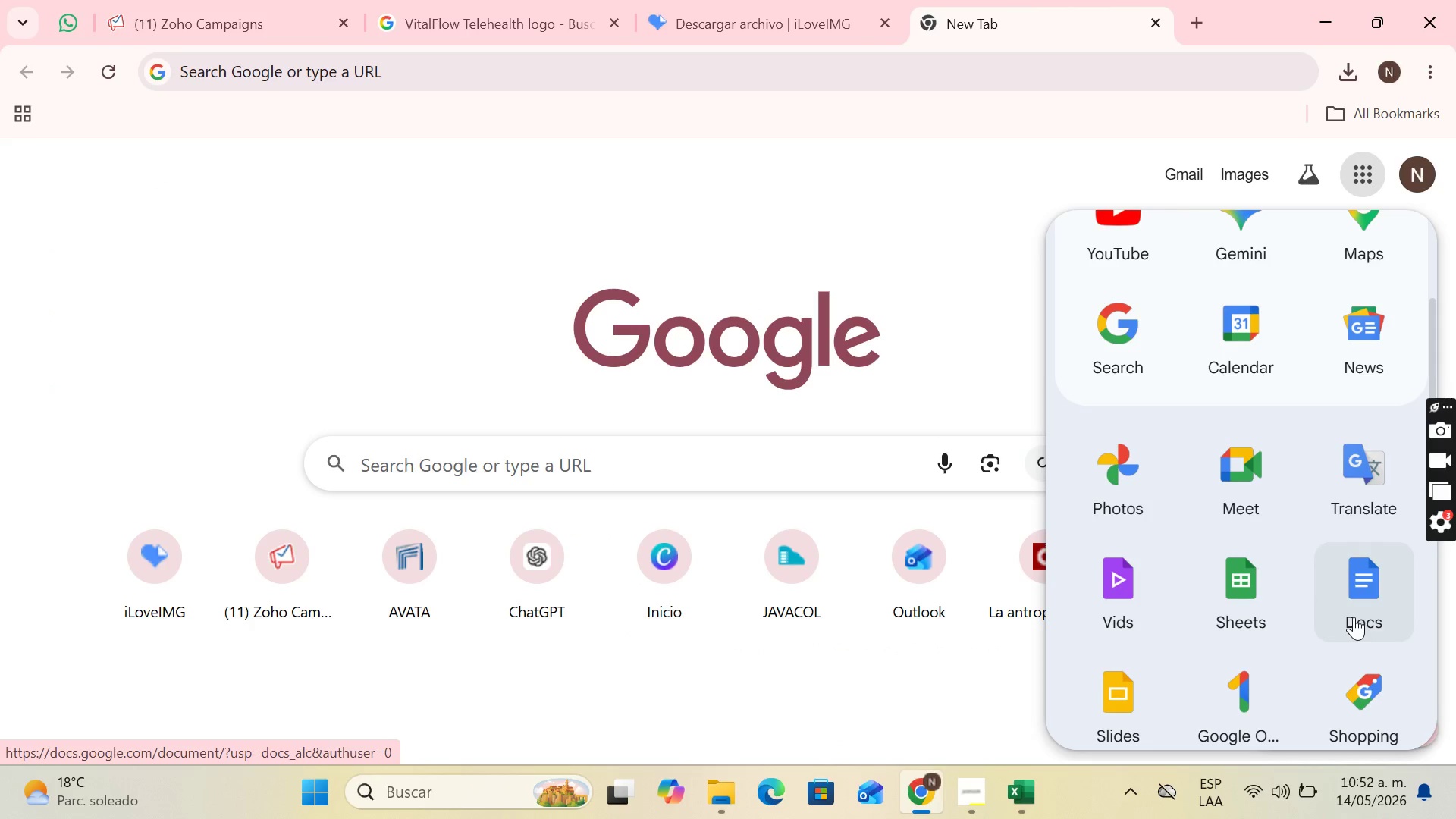 
left_click([1354, 617])
 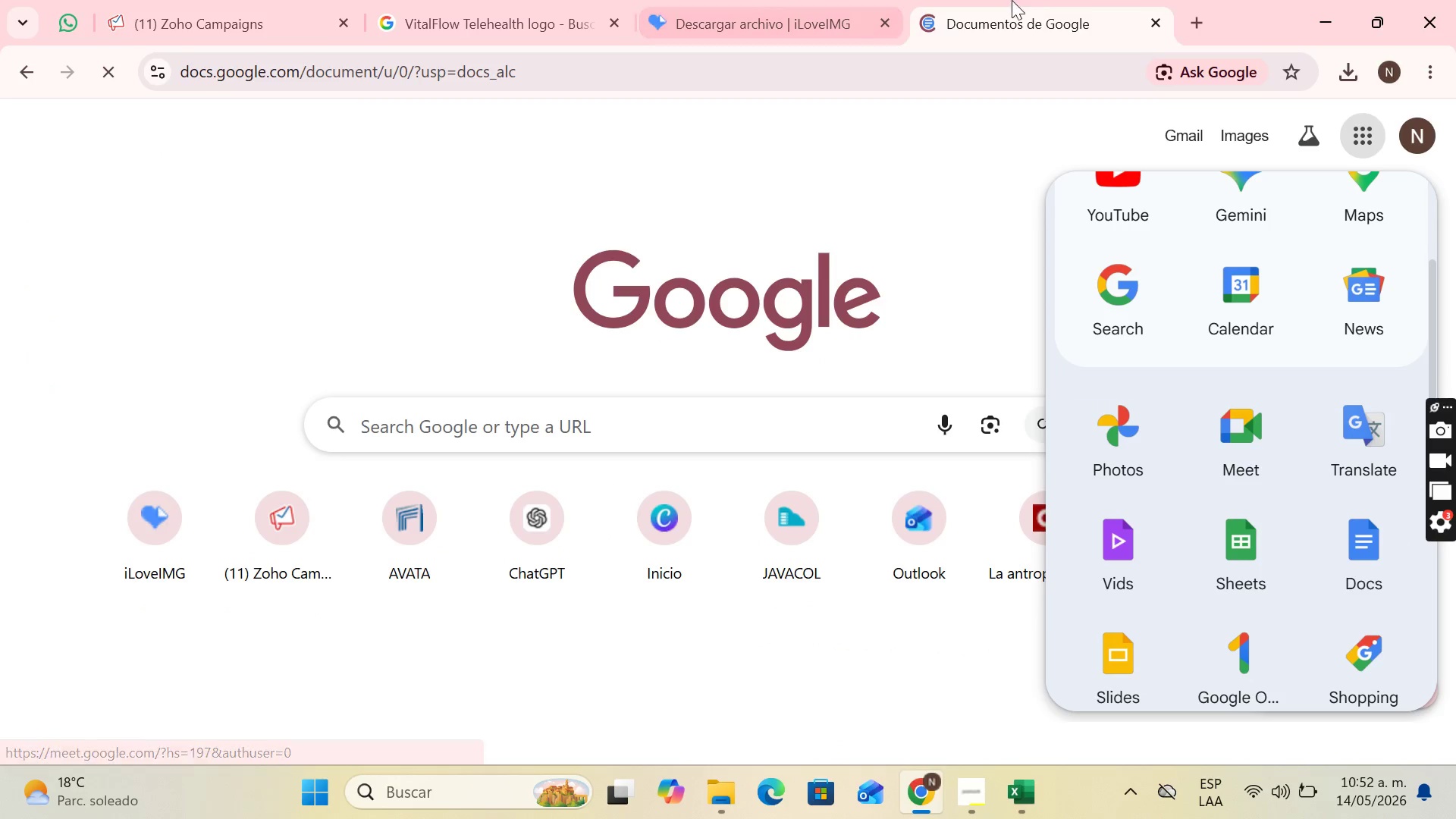 
left_click_drag(start_coordinate=[1028, 0], to_coordinate=[555, 0])
 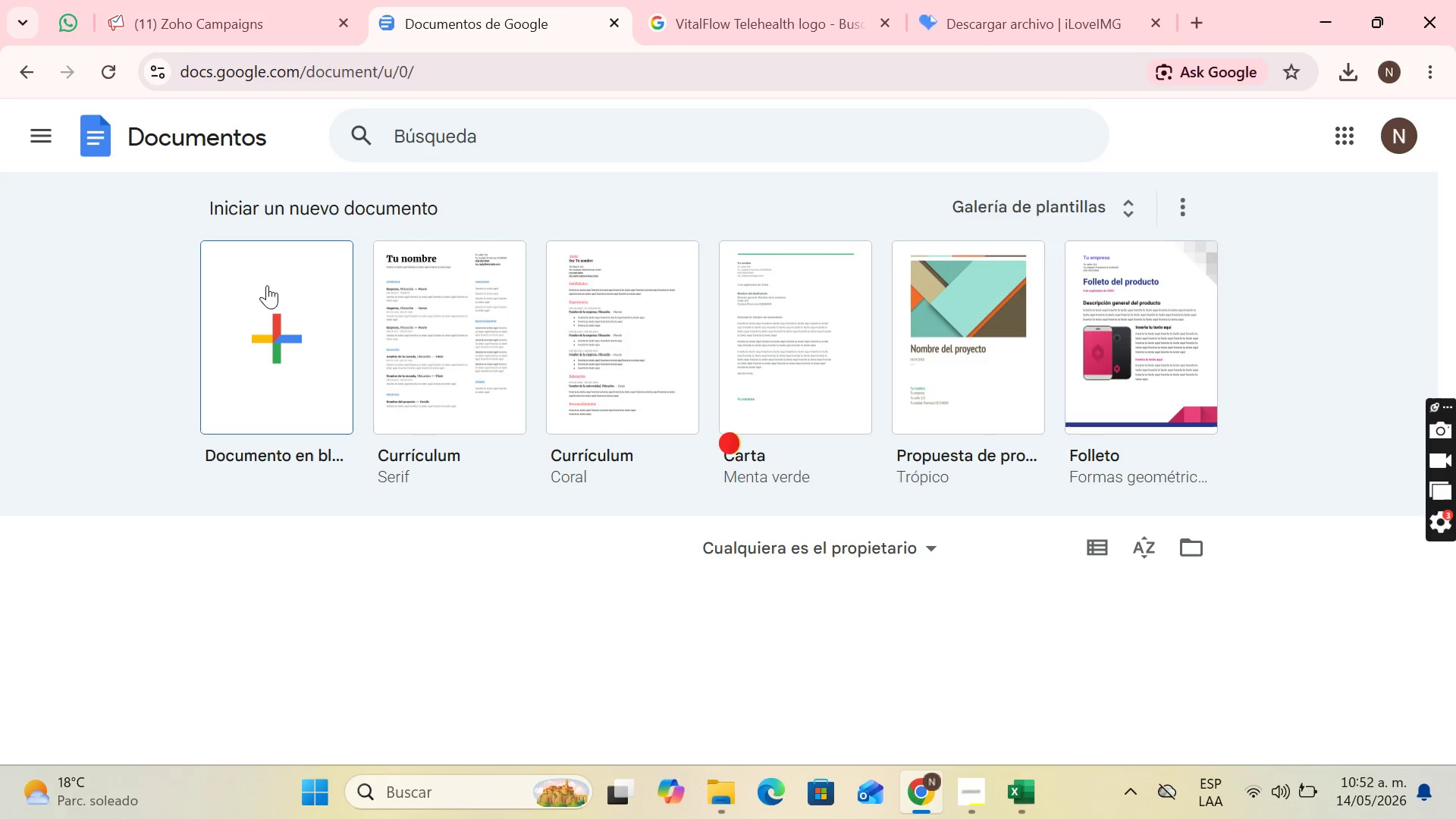 
left_click([275, 288])
 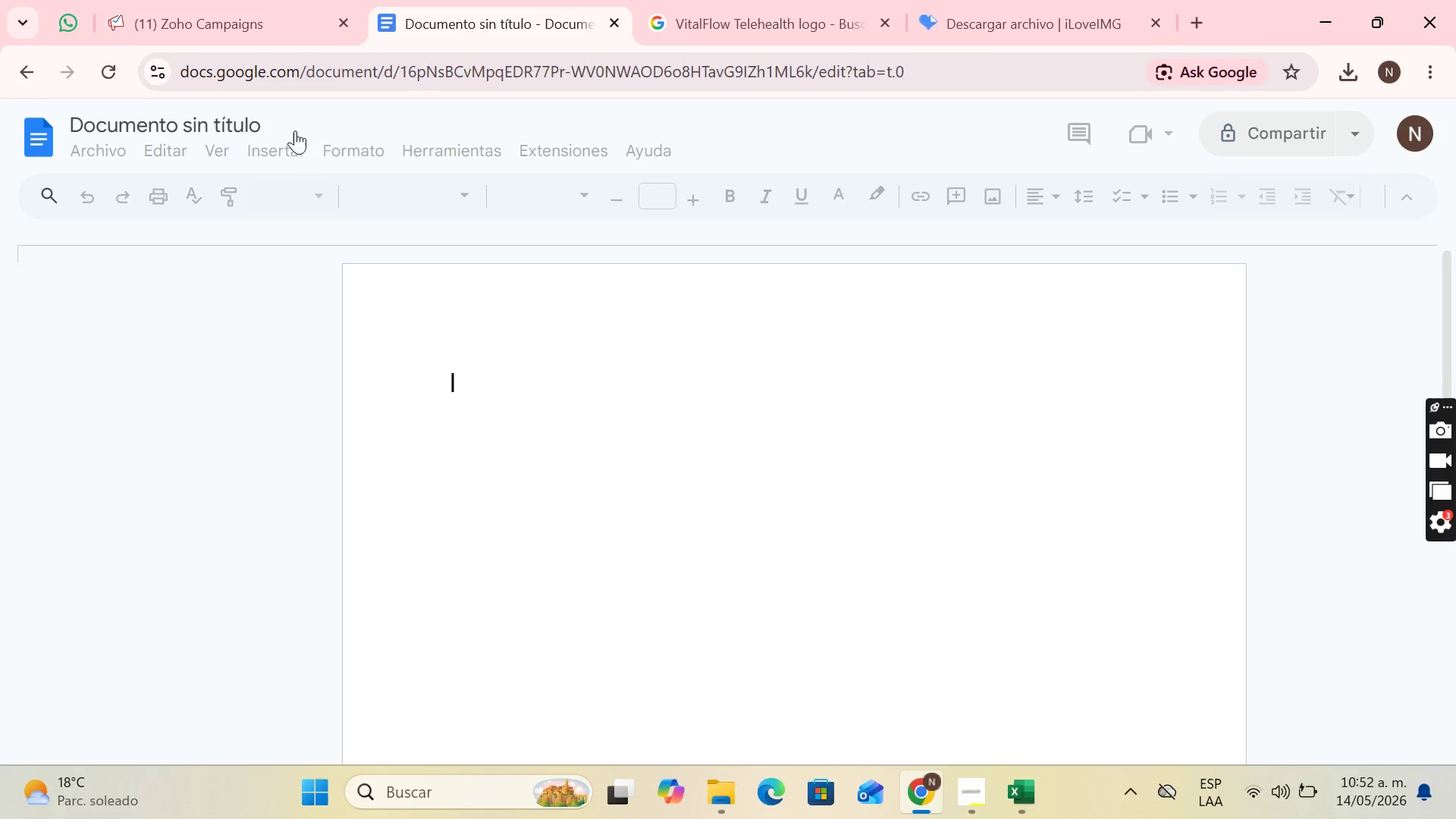 
left_click([262, 117])
 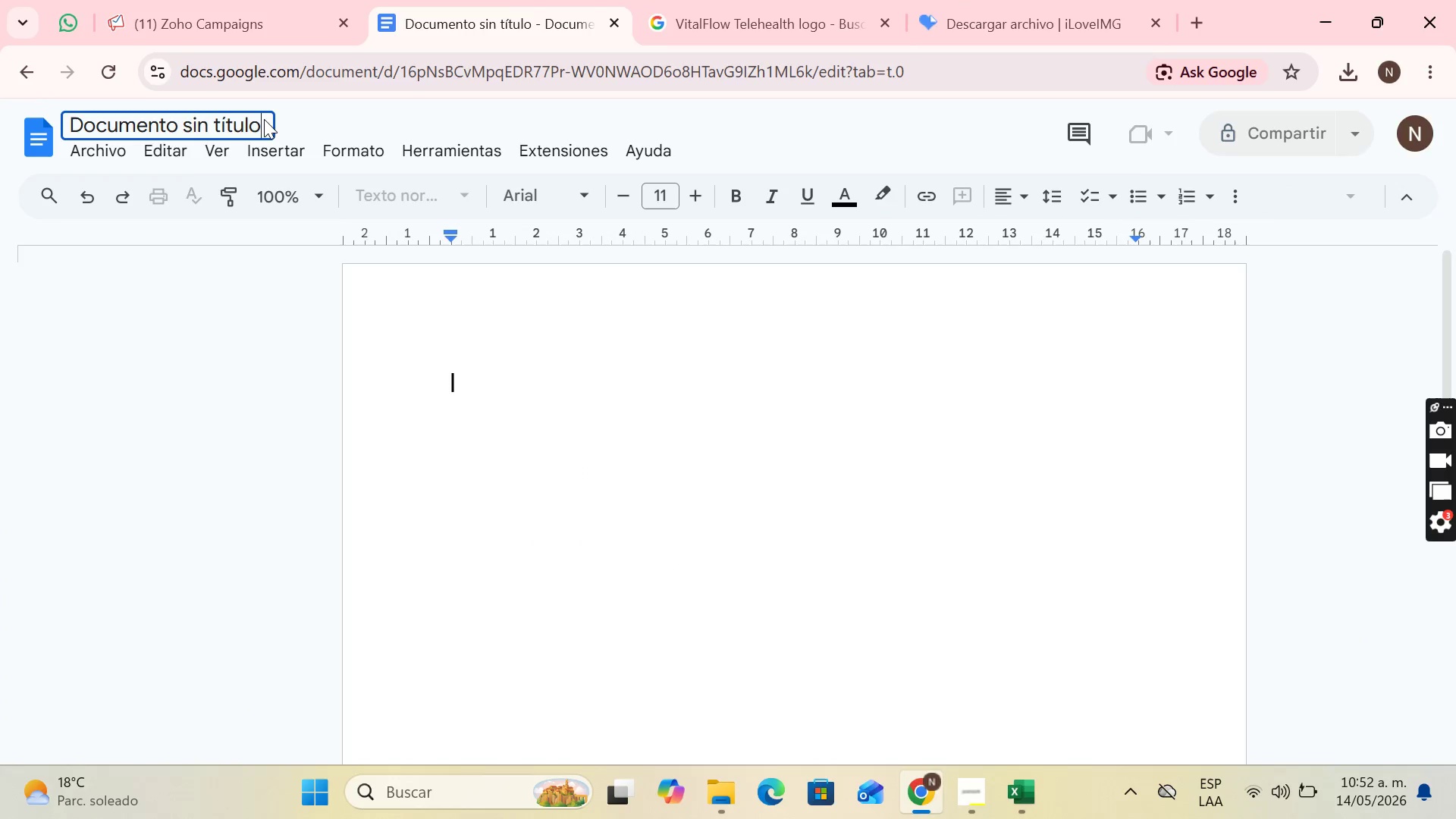 
left_click_drag(start_coordinate=[264, 119], to_coordinate=[83, 133])
 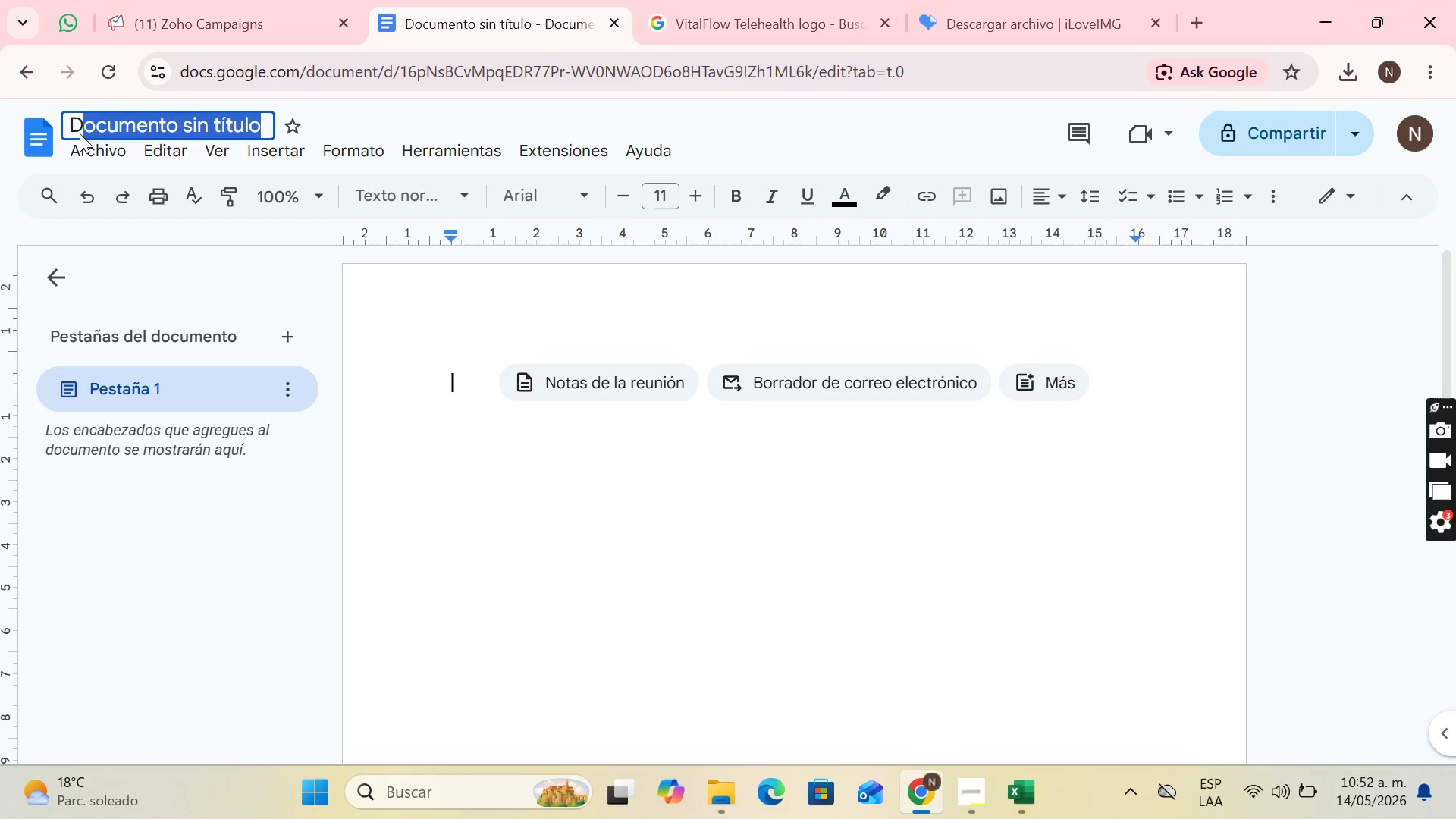 
key(Backspace)
key(Backspace)
type(Topic Magement)
 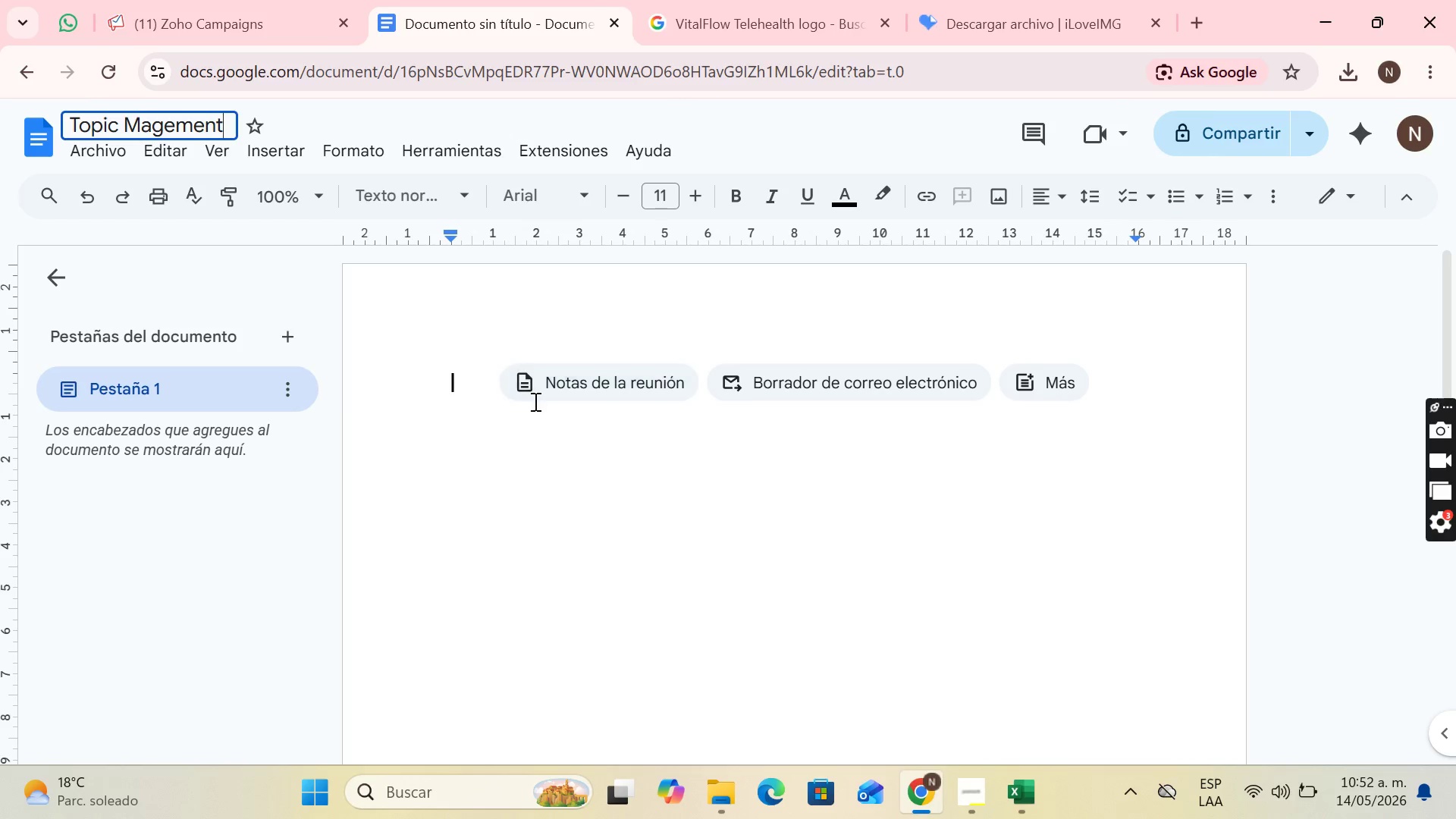 
left_click([491, 383])
 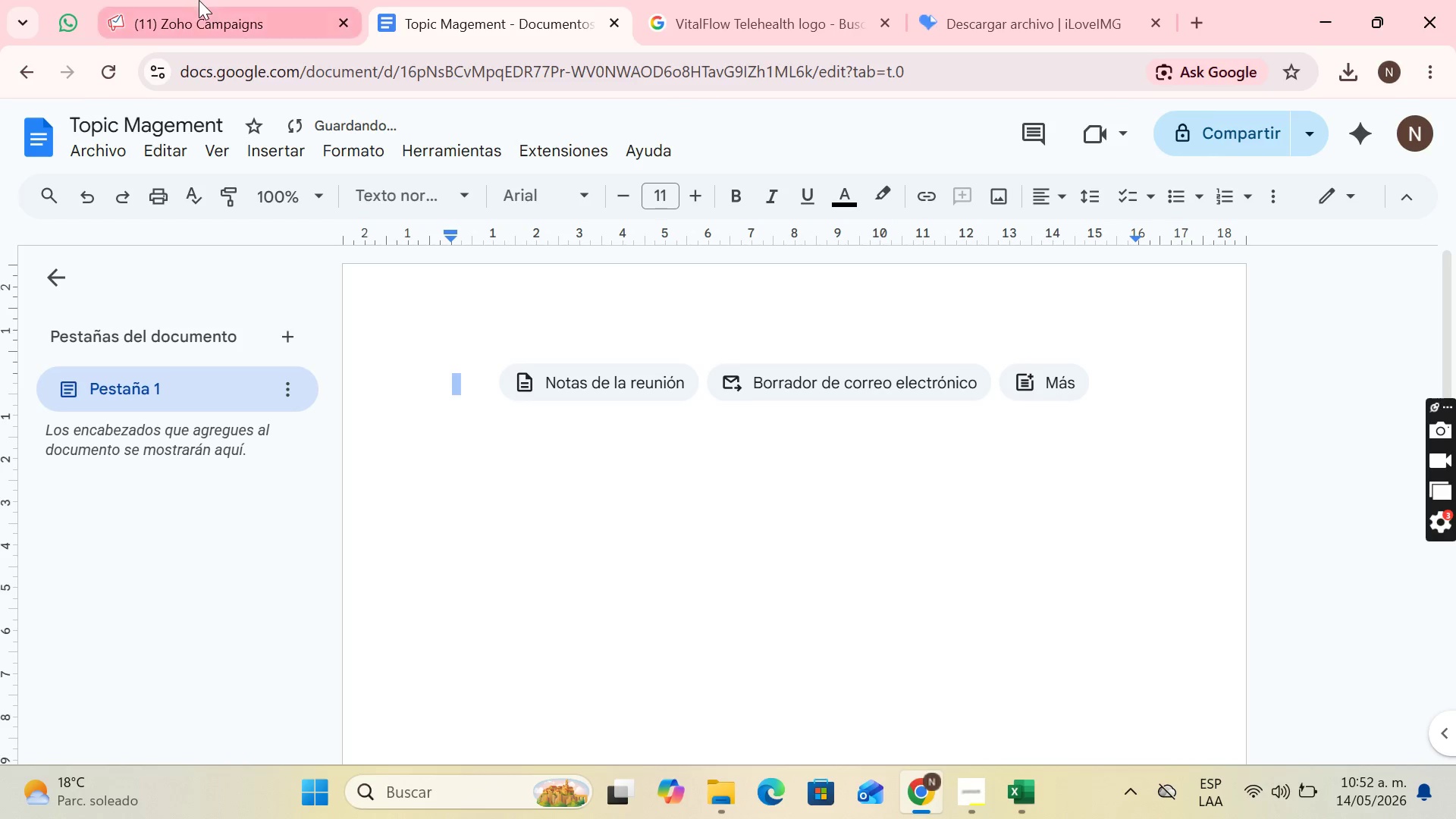 
left_click([199, 0])
 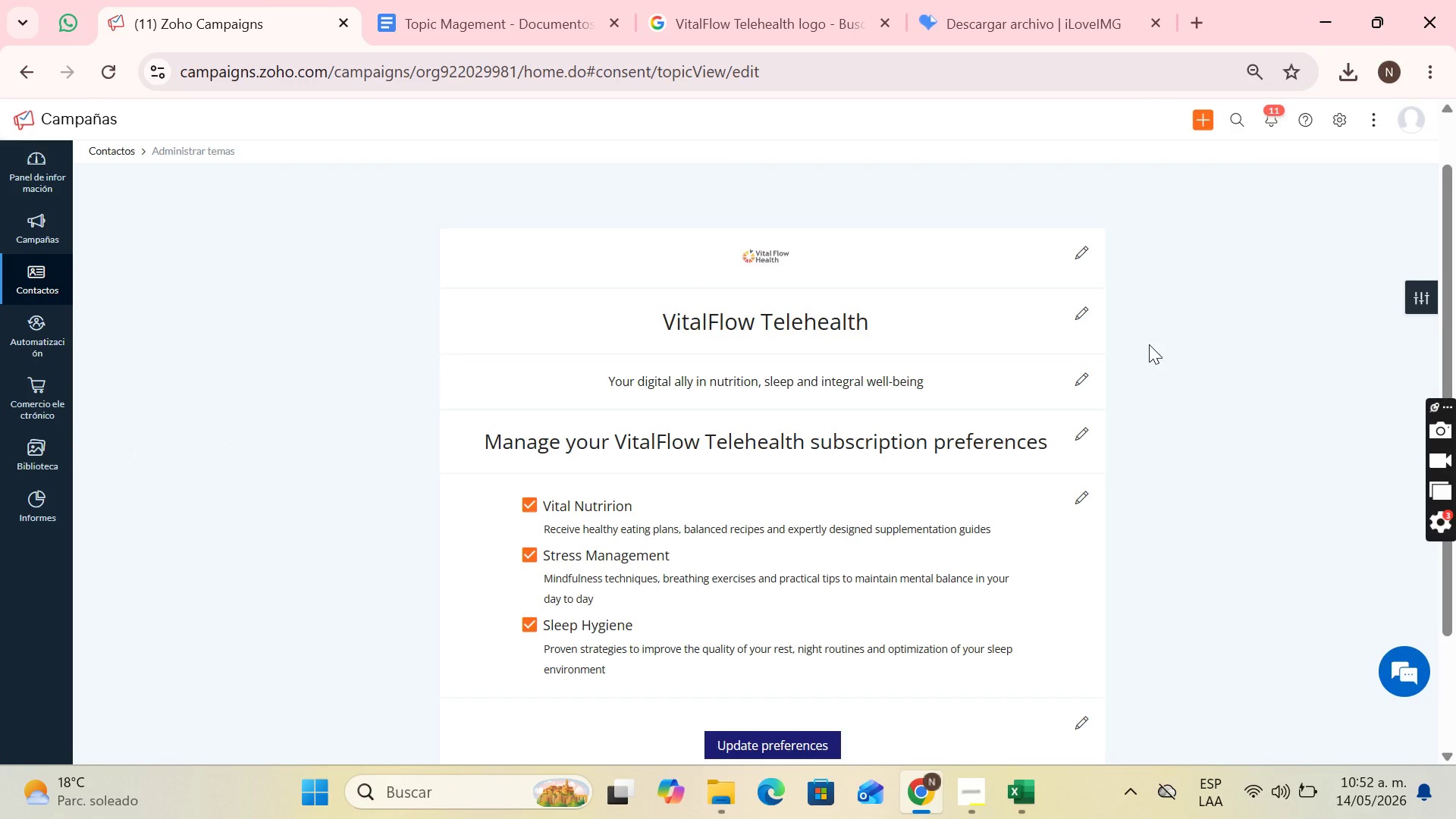 
key(PrintScreen)
 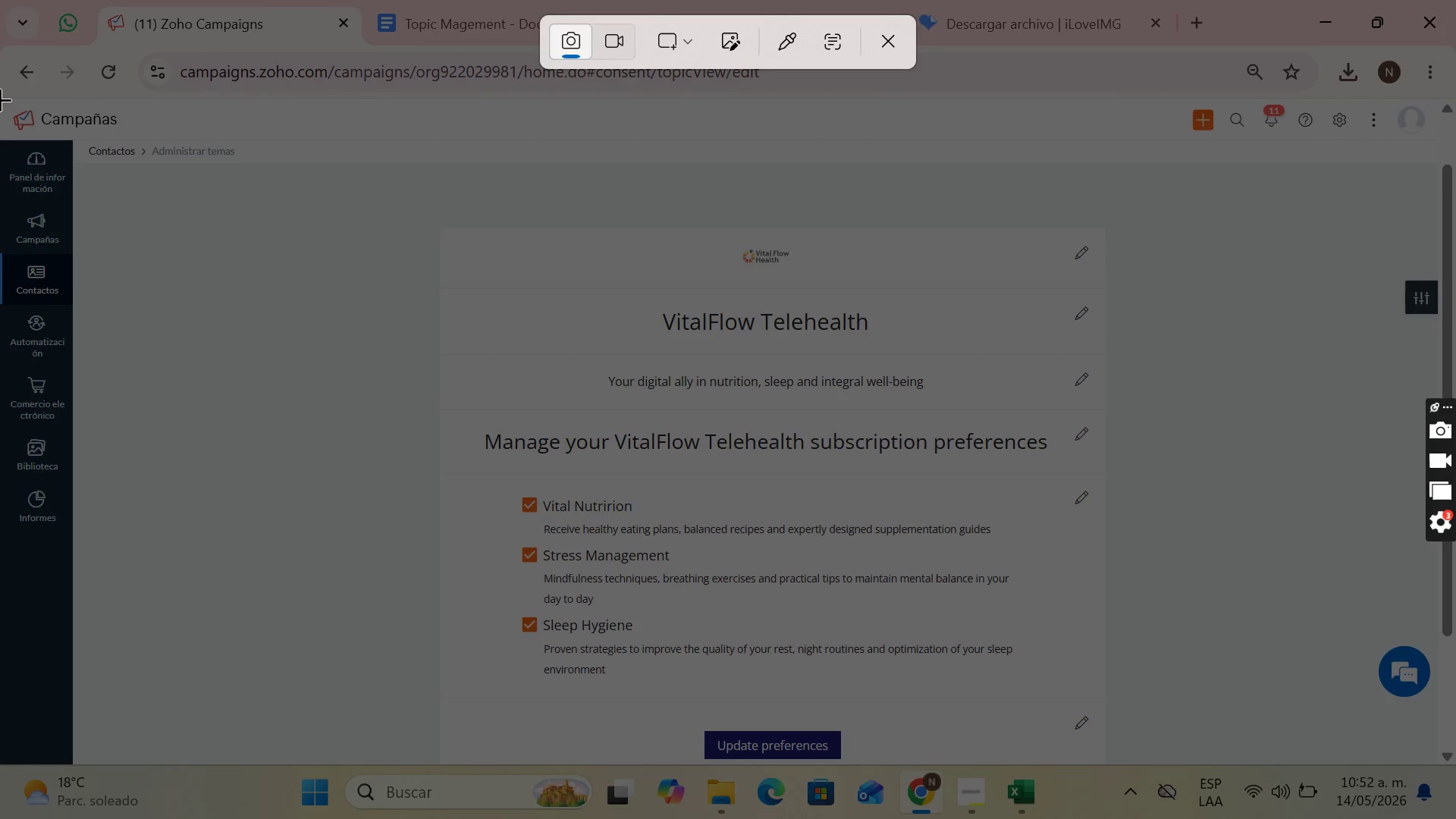 
left_click_drag(start_coordinate=[0, 94], to_coordinate=[1455, 765])
 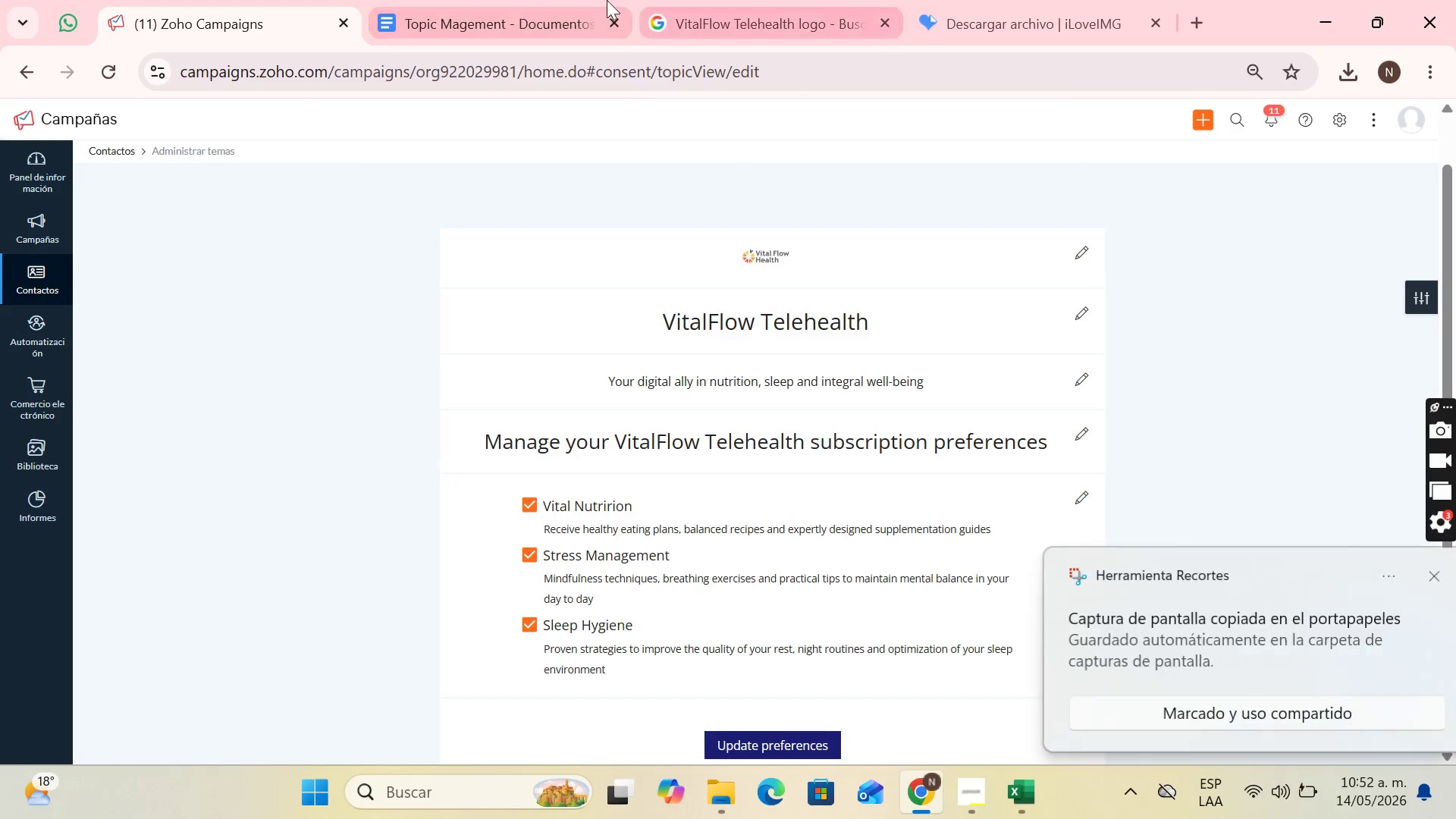 
left_click([531, 11])
 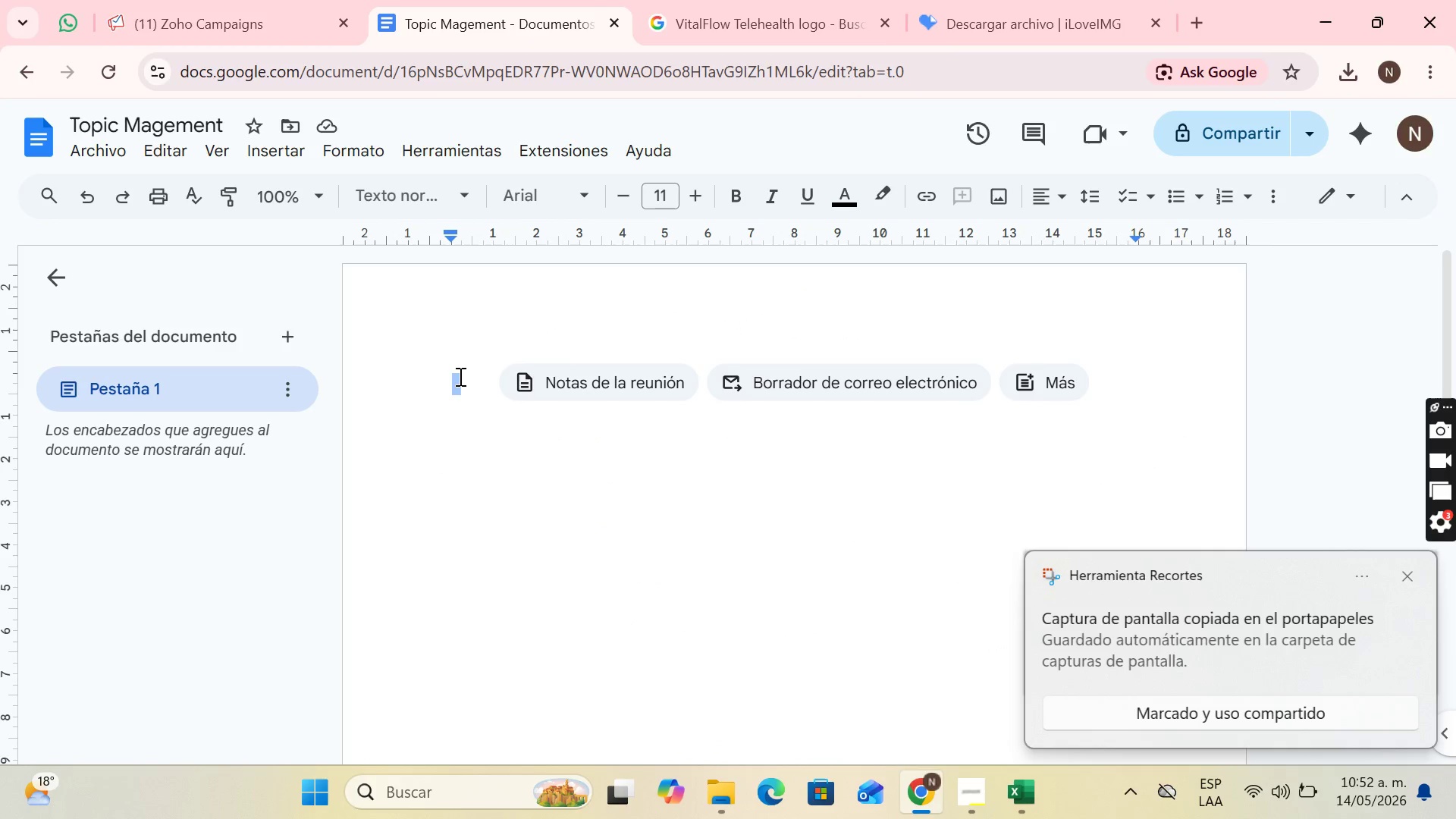 
key(Control+V)
 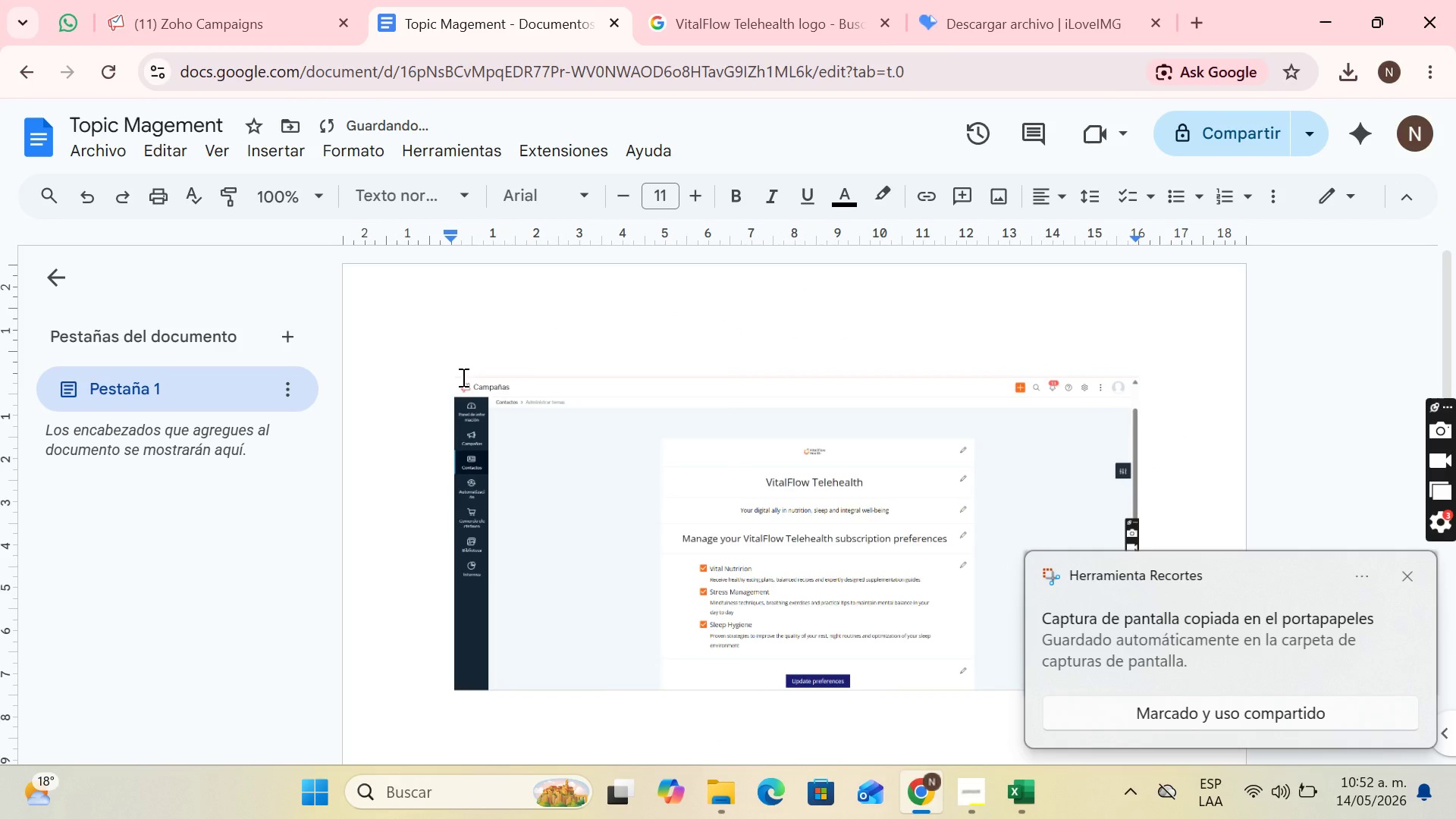 
key(Enter)
 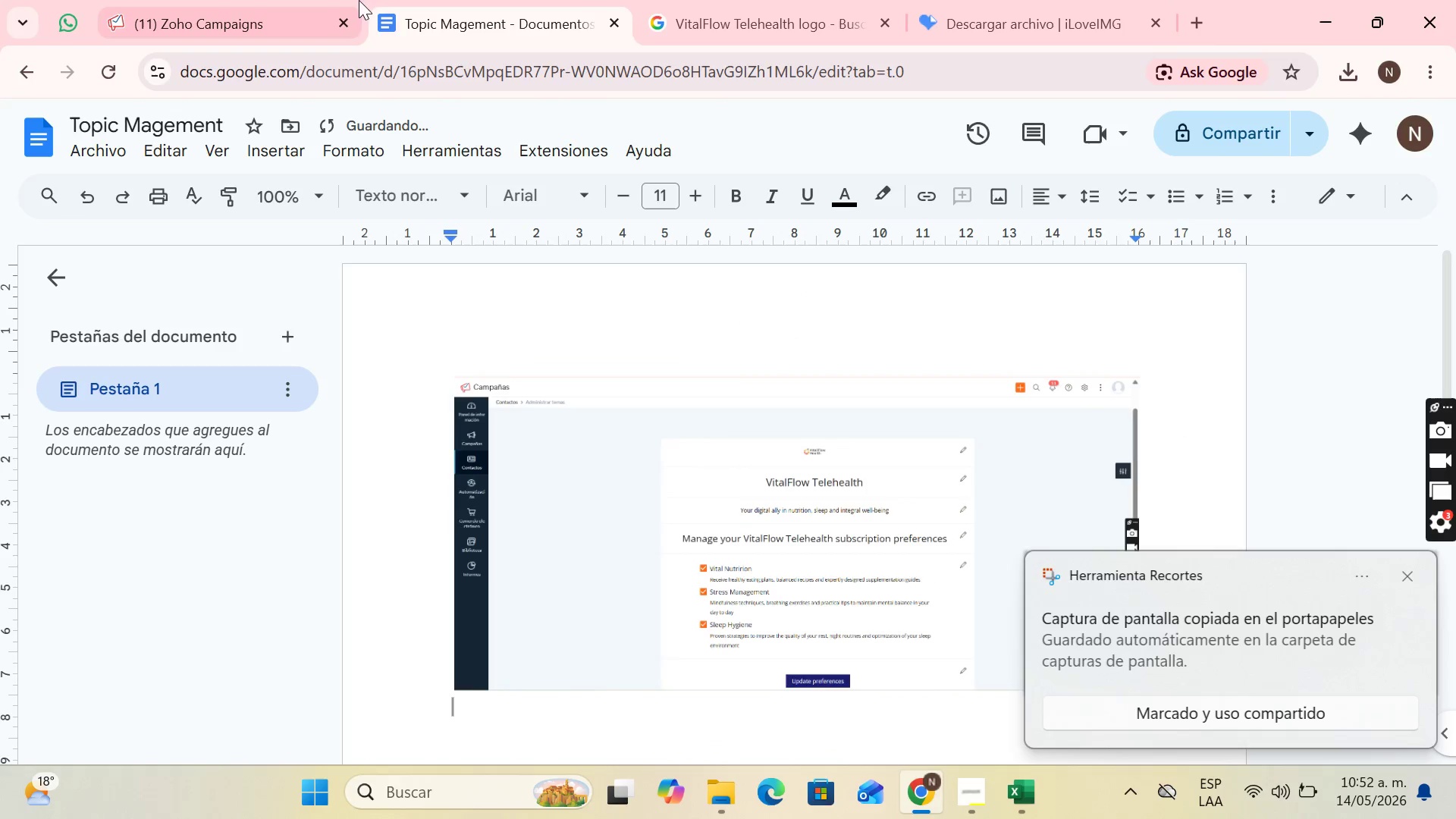 
left_click([256, 0])
 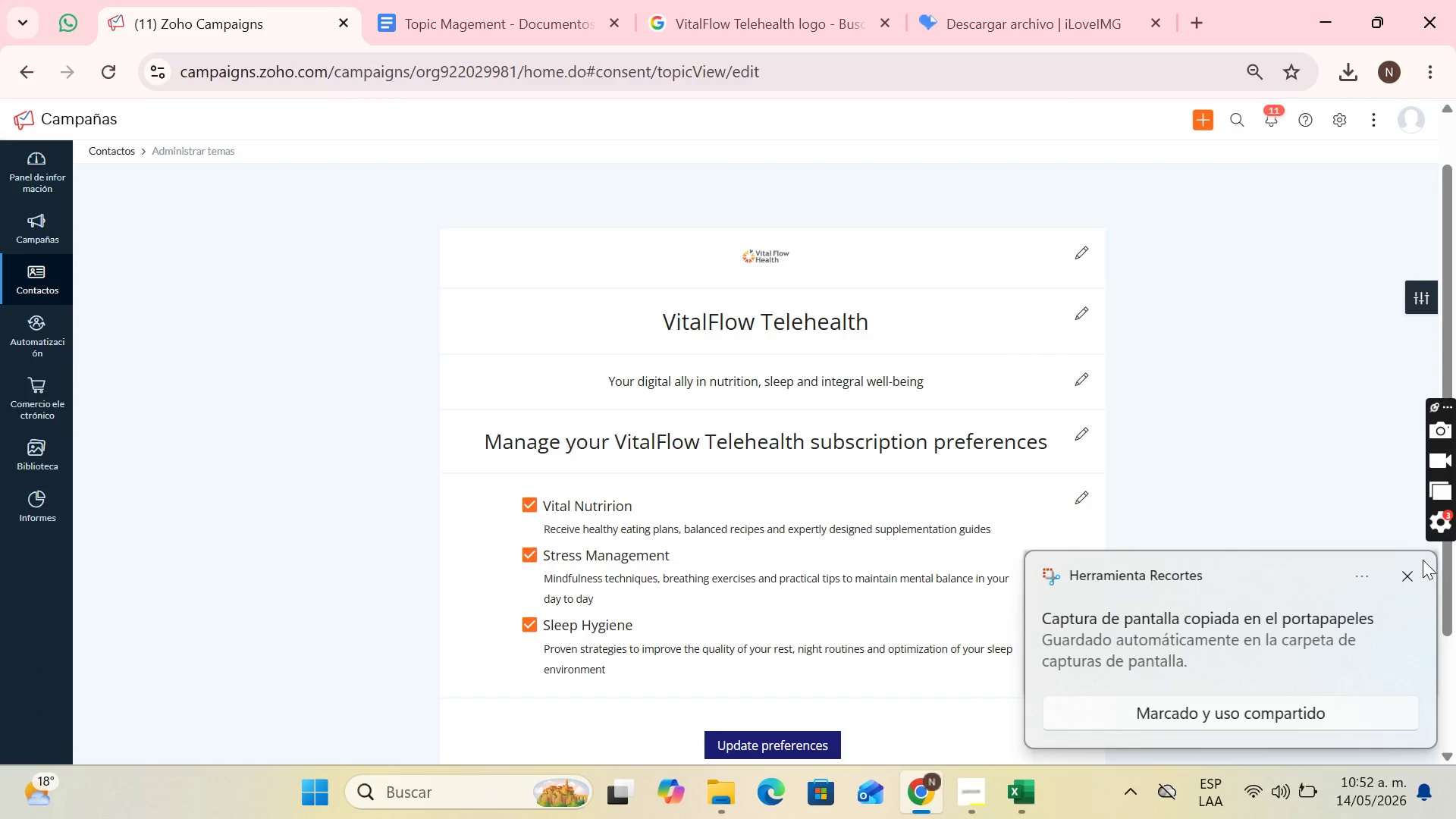 
left_click([1406, 576])
 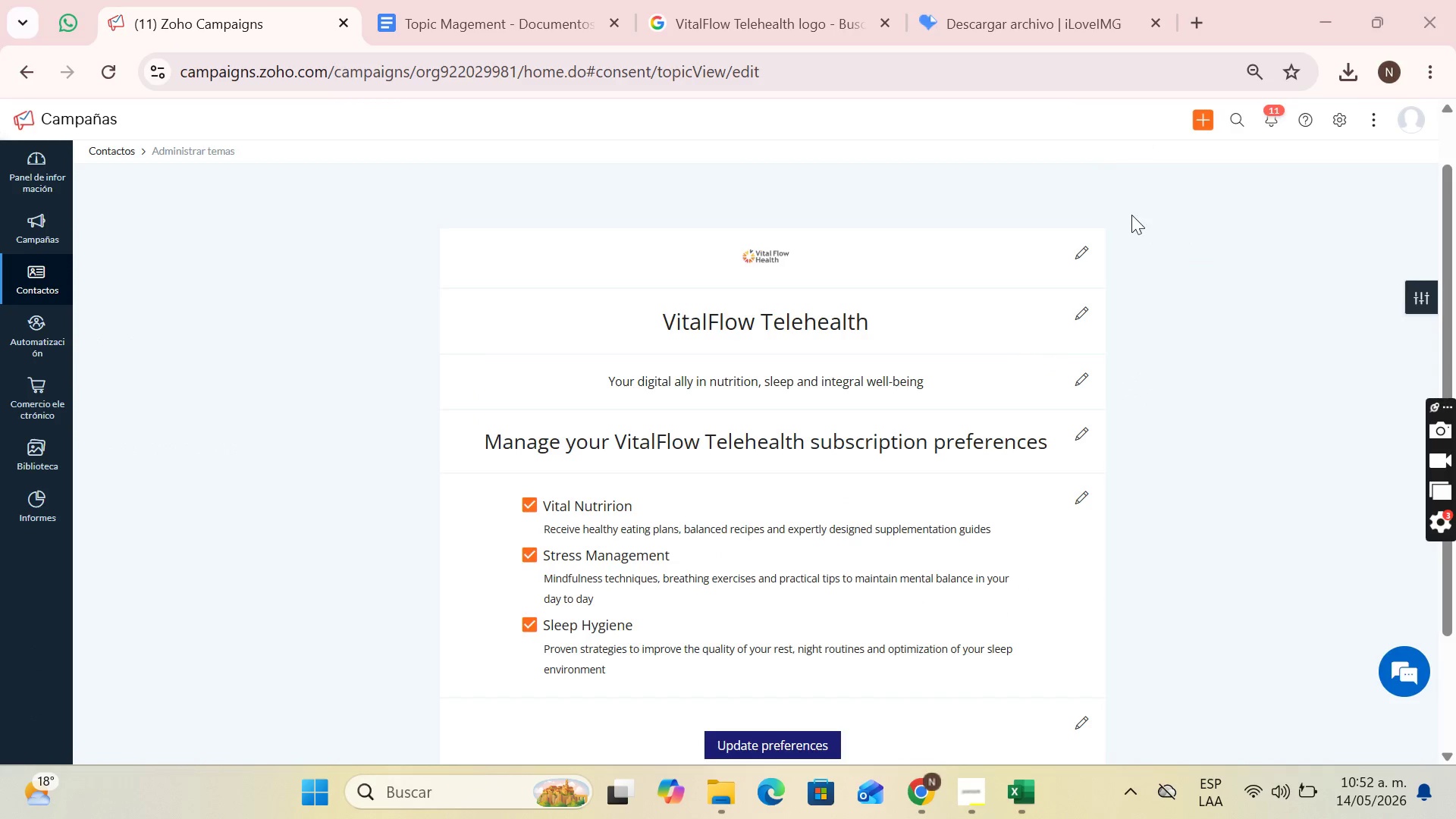 
scroll: coordinate [1181, 264], scroll_direction: up, amount: 1.0
 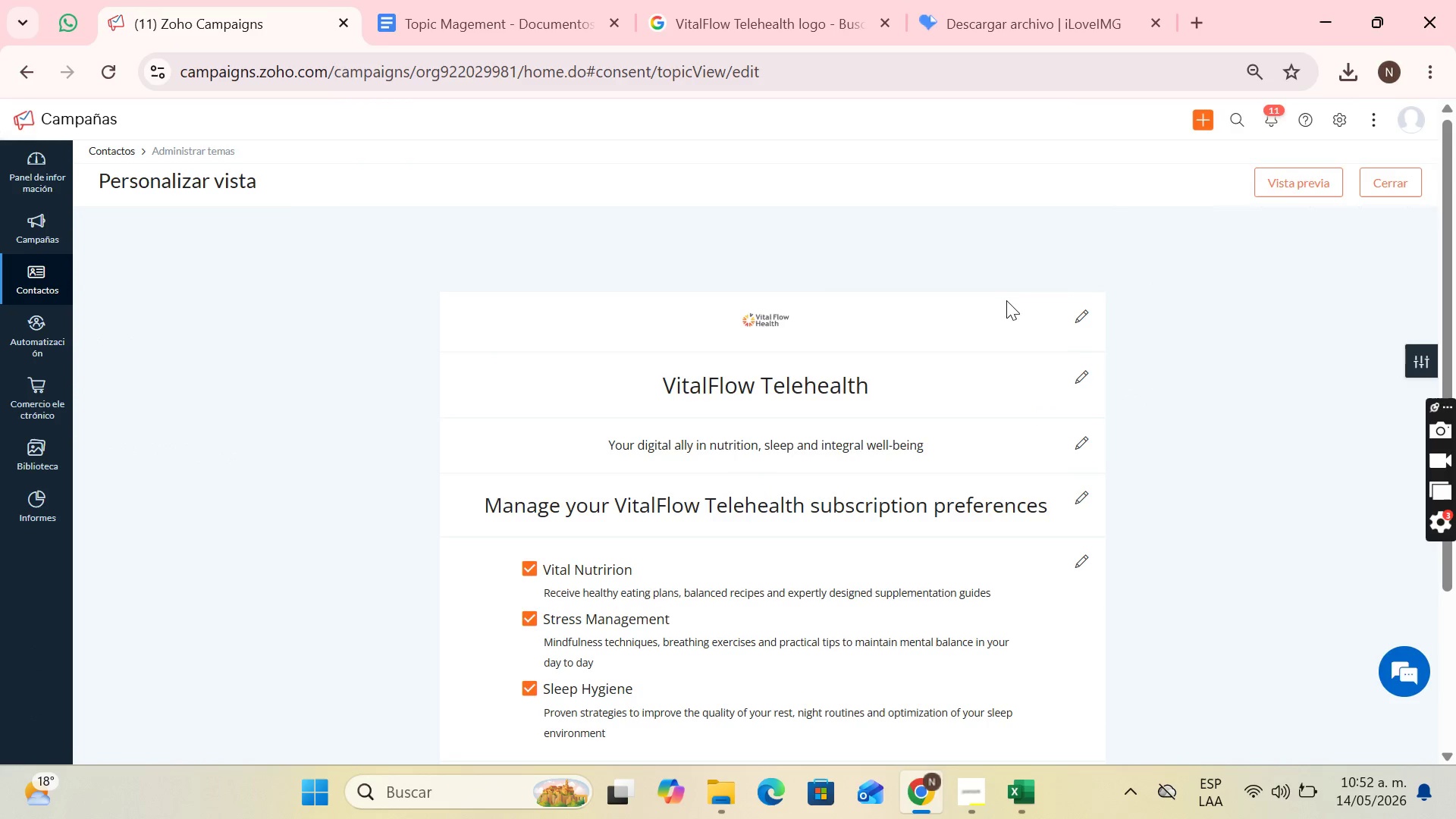 
hold_key(key=ControlLeft, duration=0.38)
scroll: coordinate [1095, 340], scroll_direction: up, amount: 2.0
 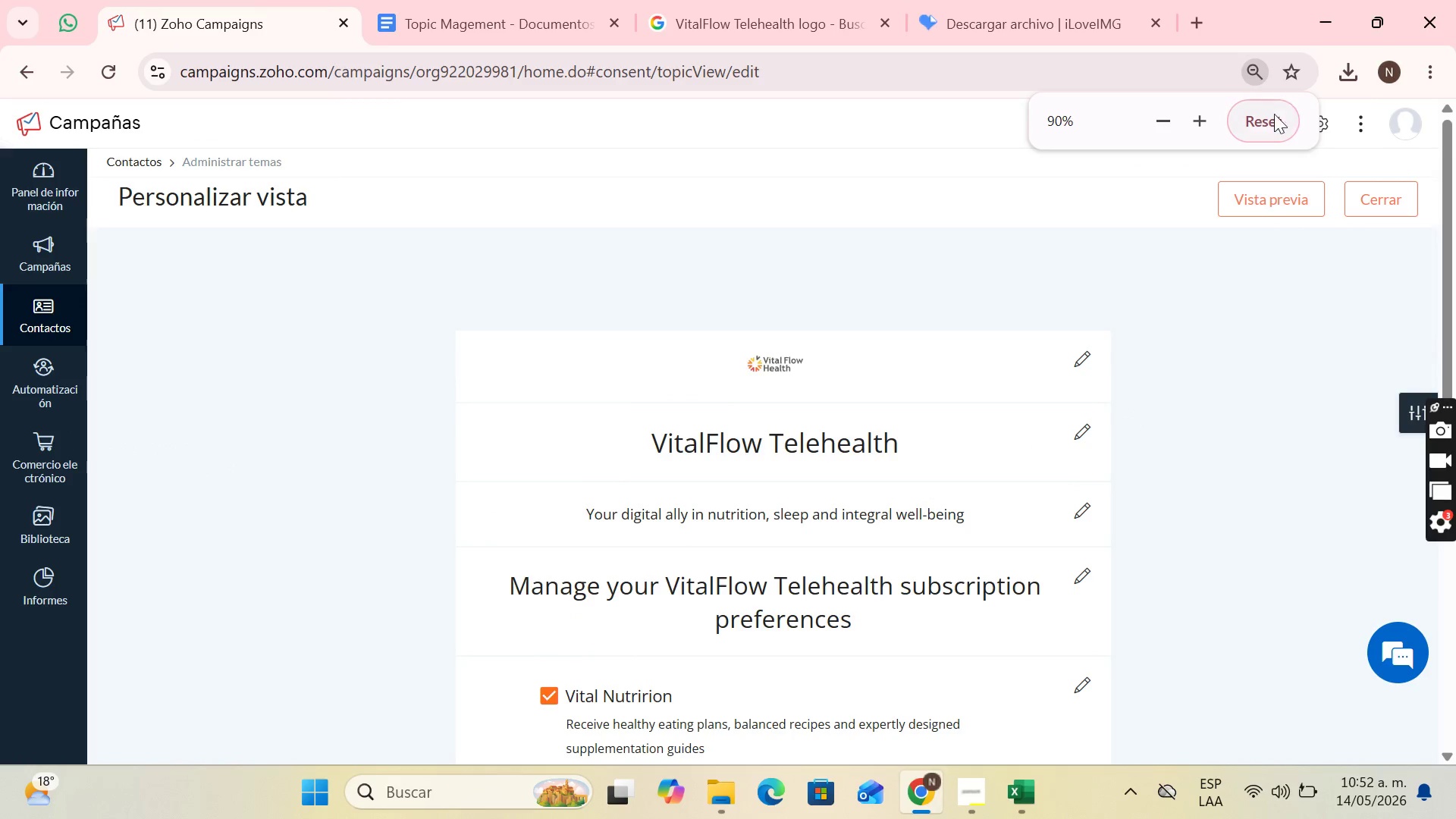 
left_click([1264, 124])
 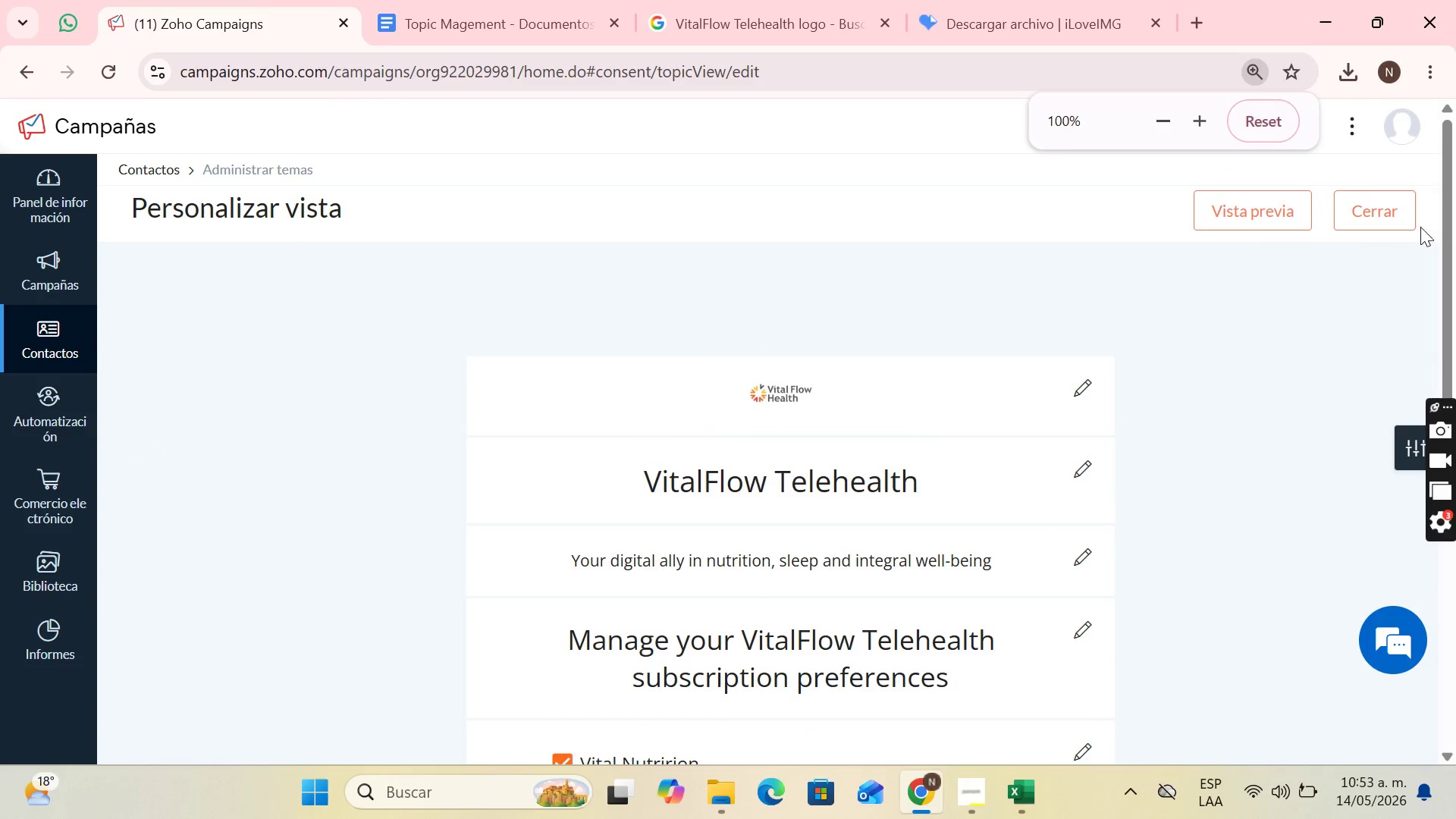 
left_click([1379, 210])
 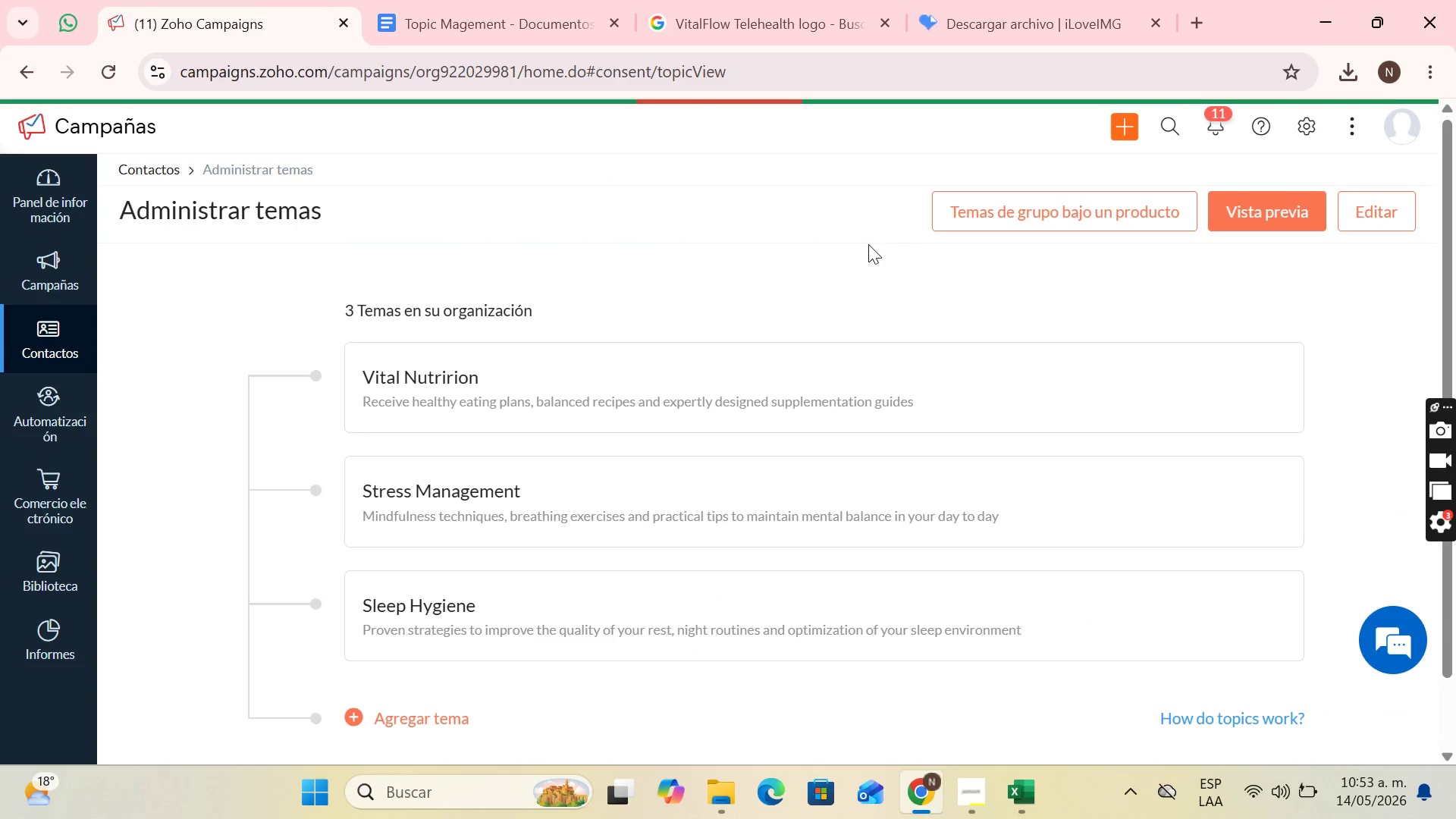 
scroll: coordinate [855, 249], scroll_direction: down, amount: 1.0
 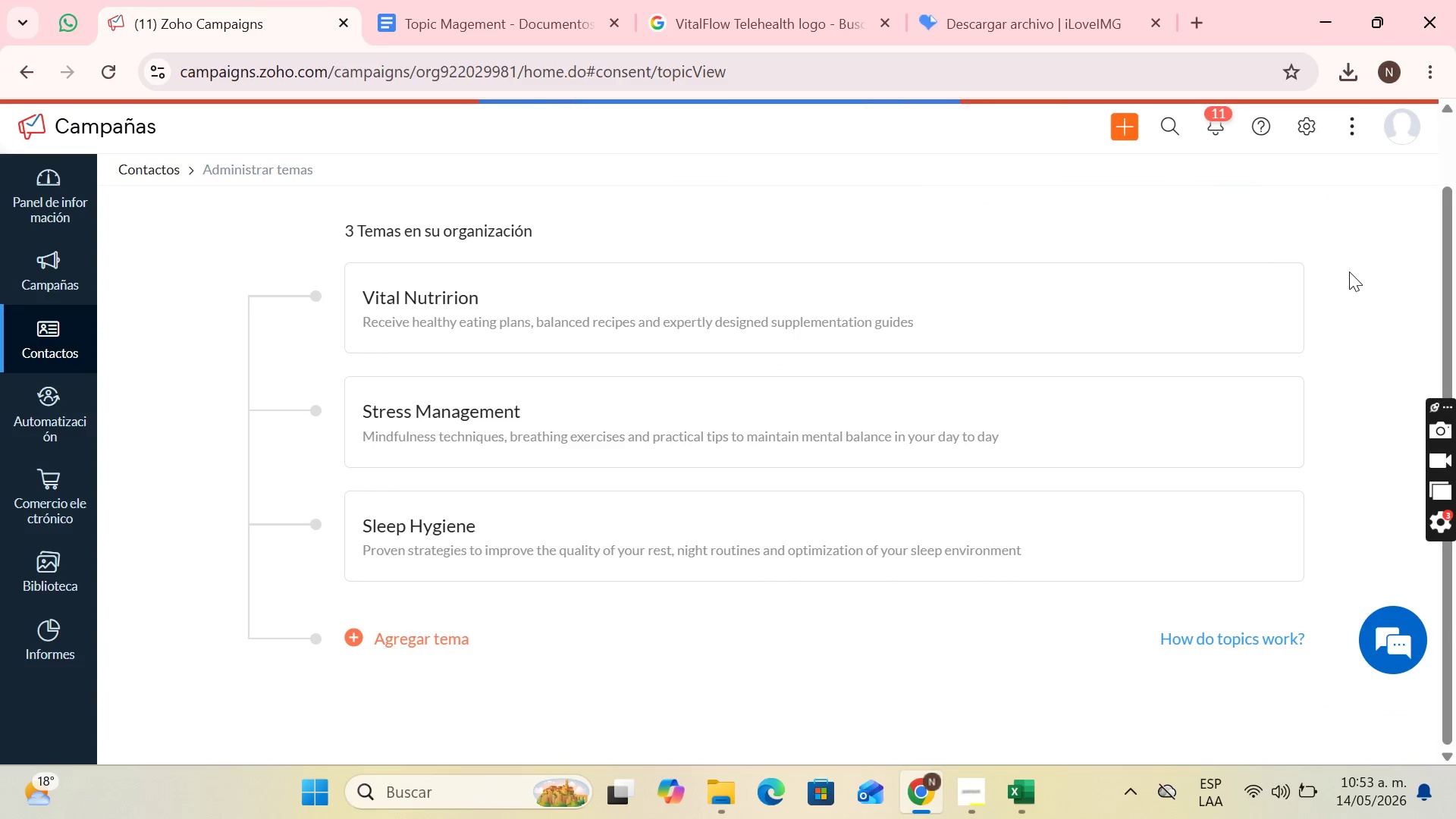 
scroll: coordinate [1350, 279], scroll_direction: up, amount: 1.0
 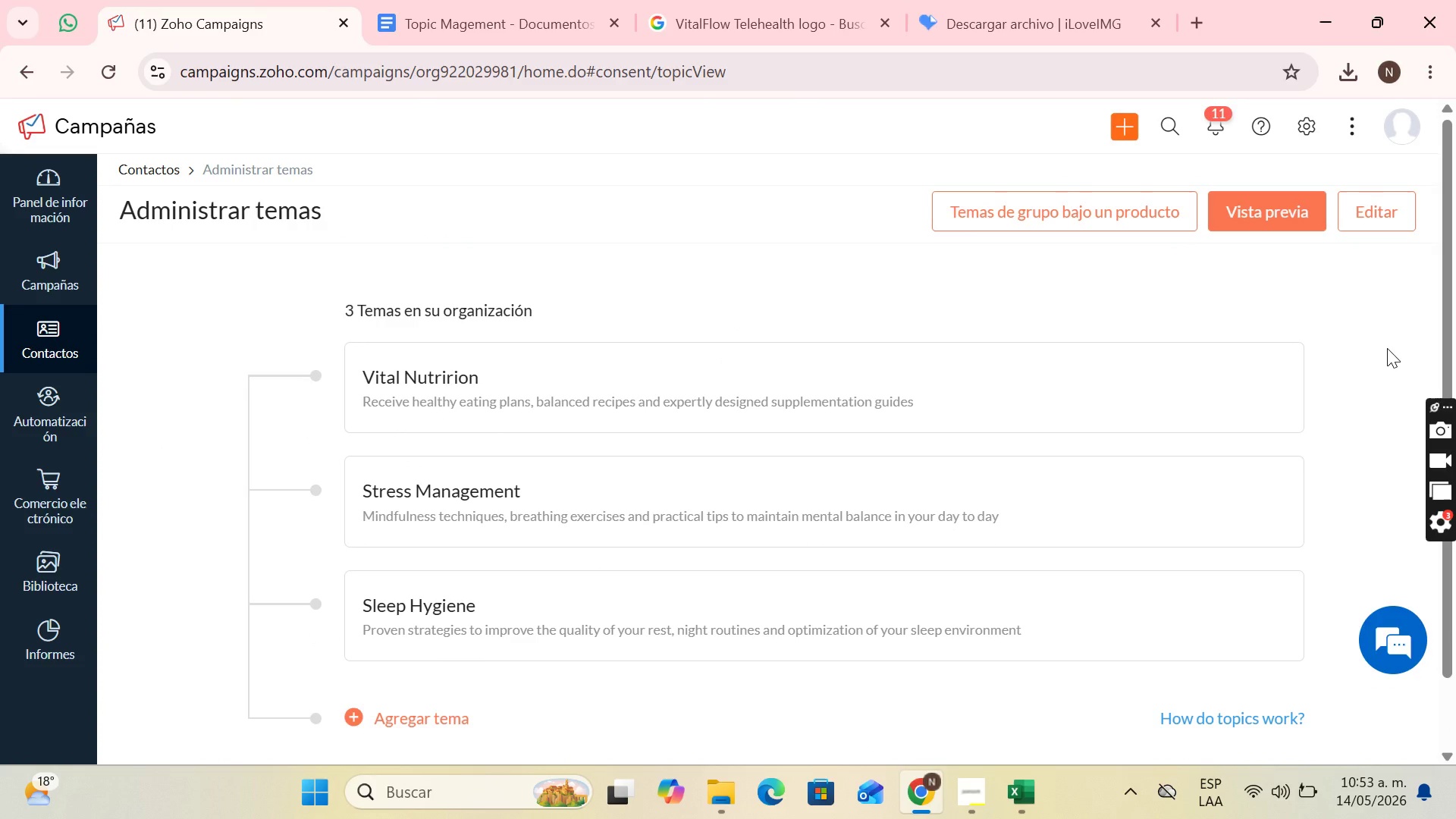 
key(PrintScreen)
 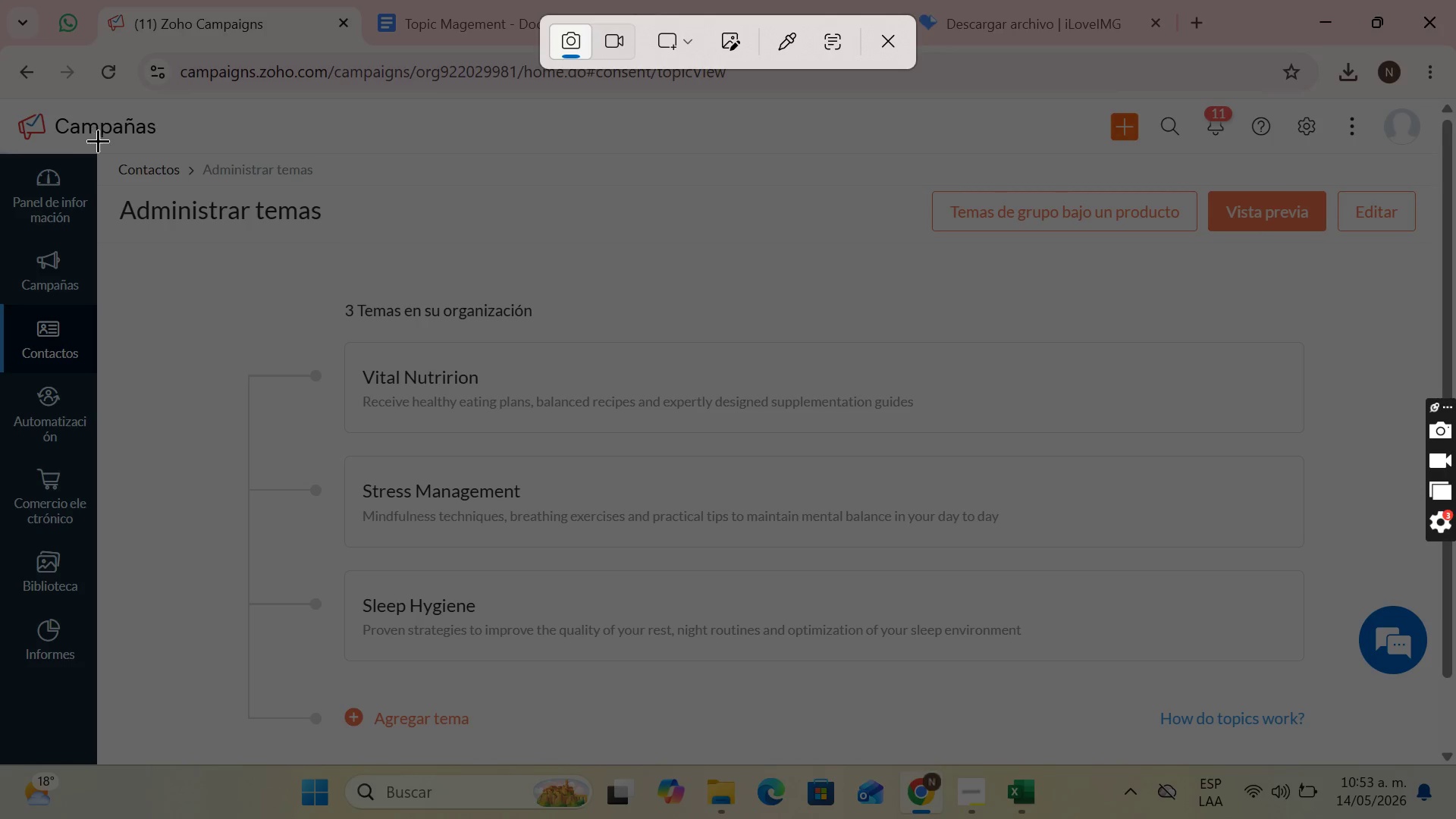 
left_click_drag(start_coordinate=[96, 153], to_coordinate=[1445, 759])
 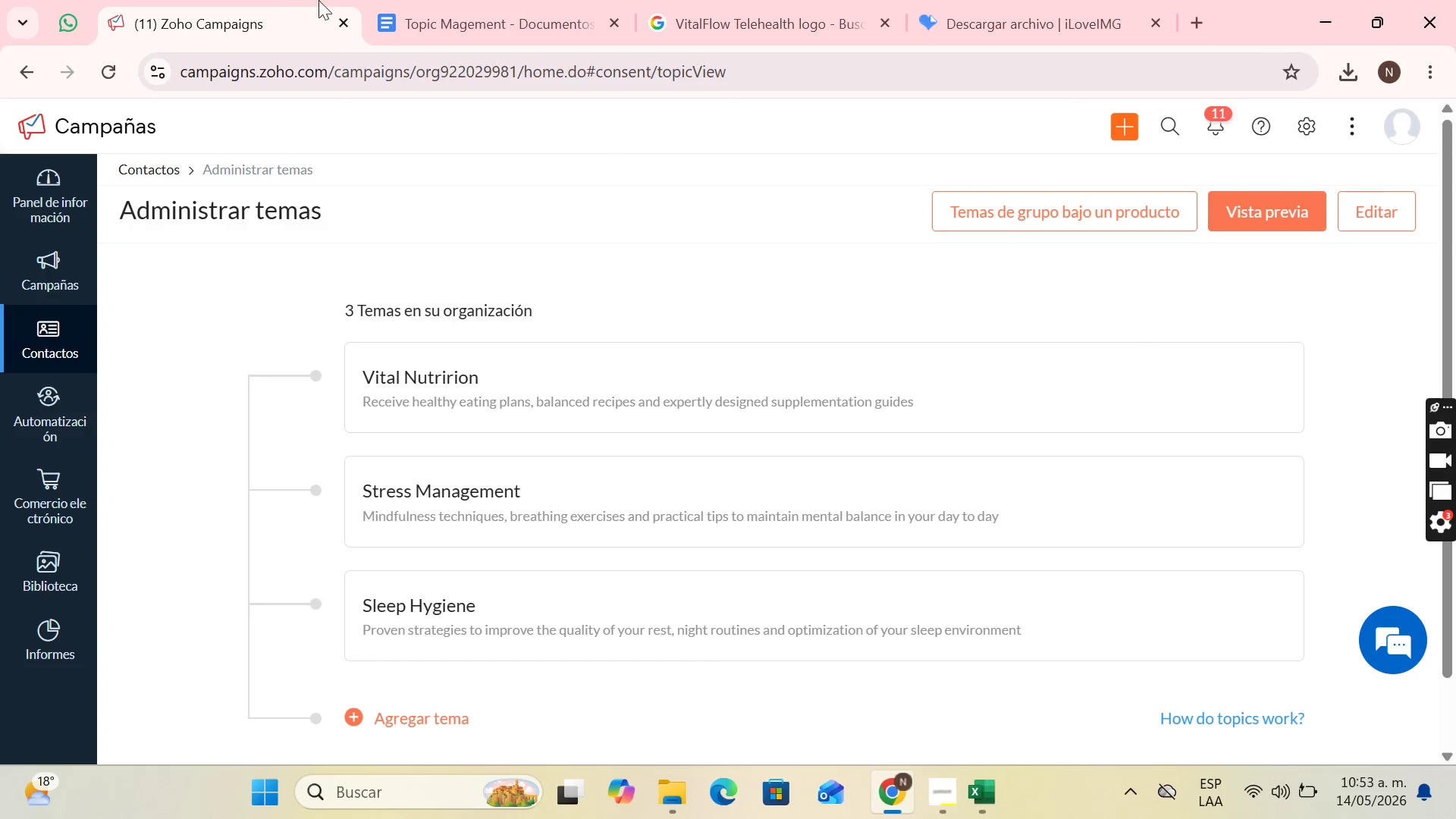 
left_click([381, 0])
 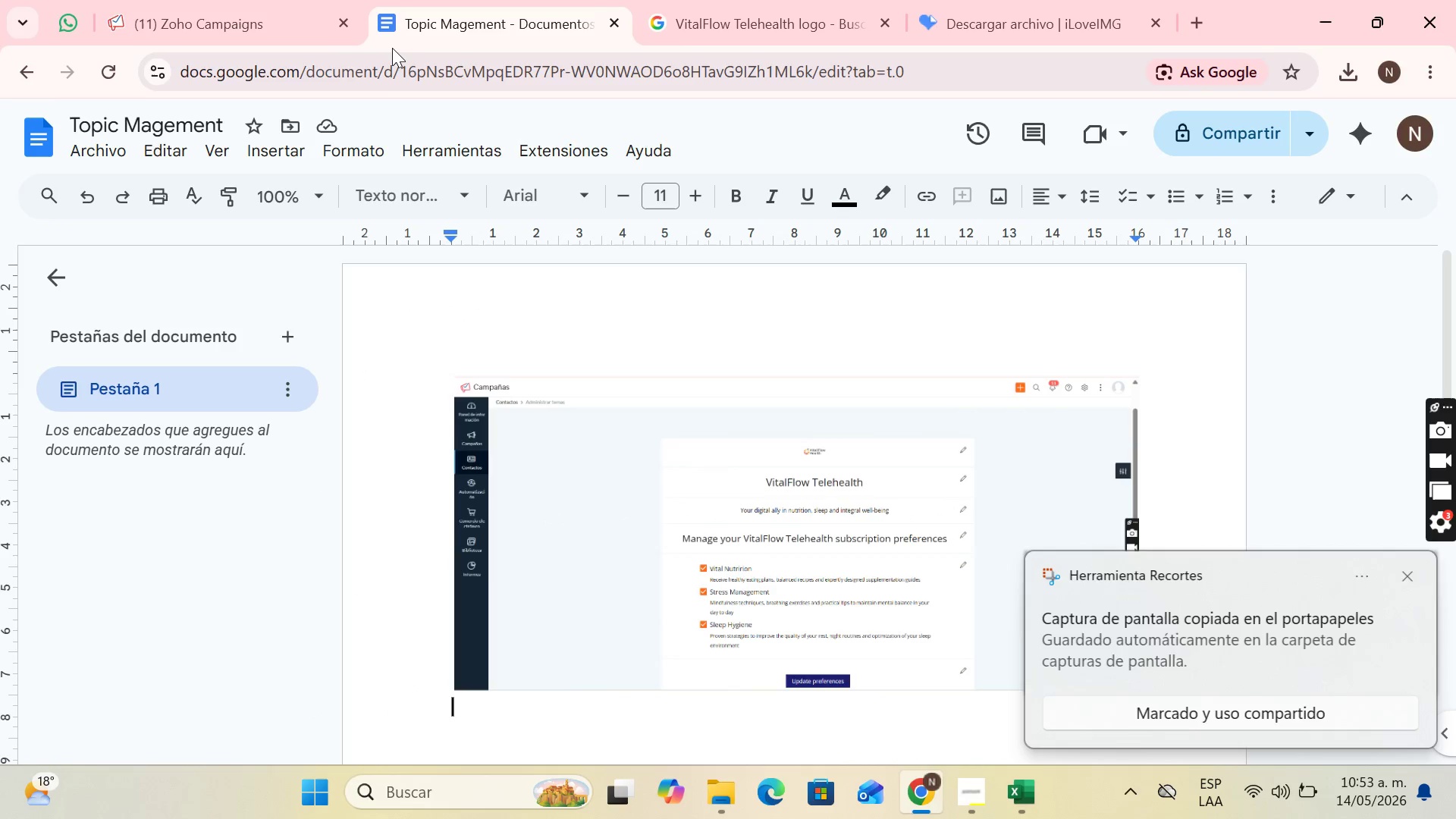 
key(Control+V)
 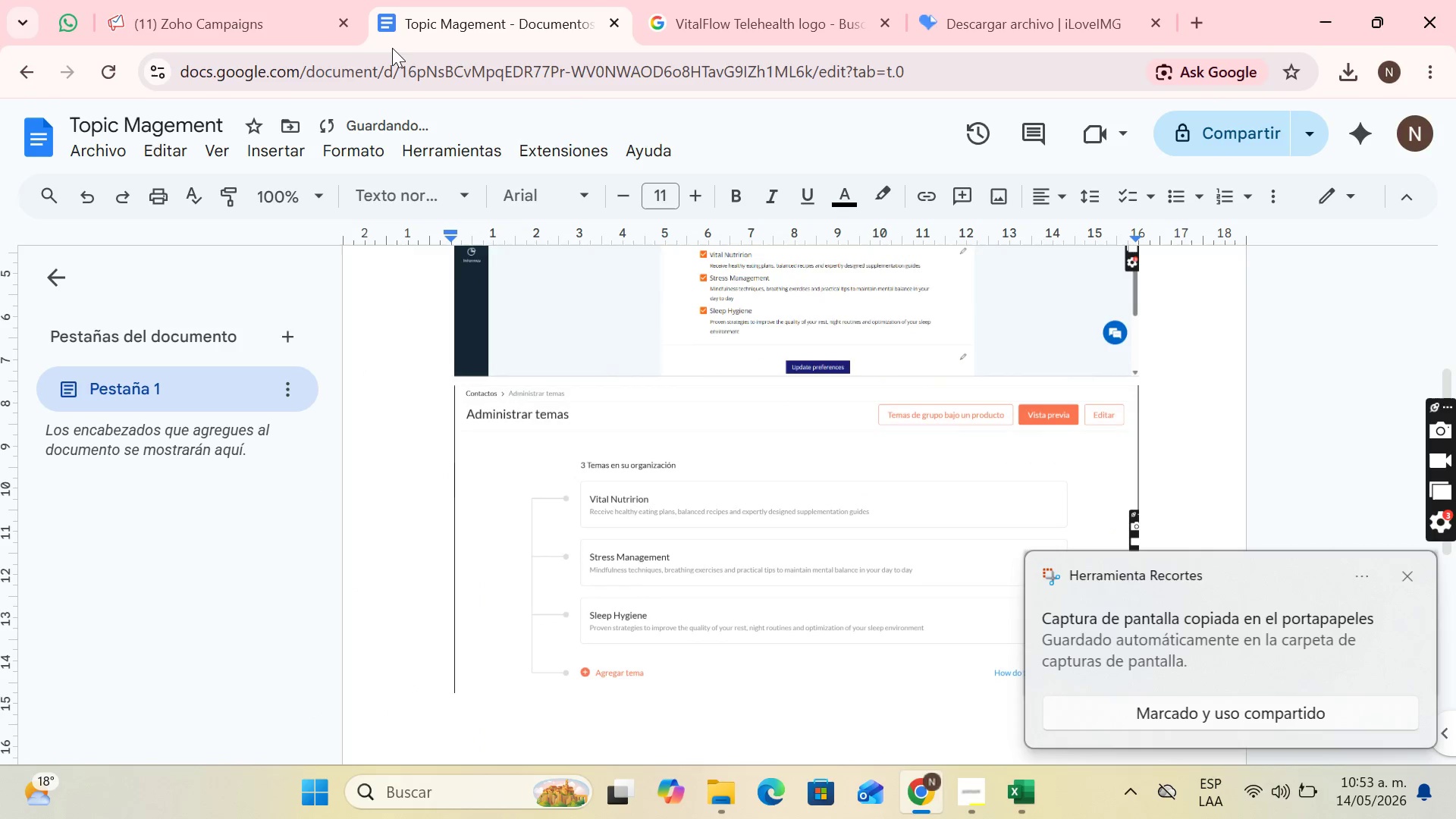 
key(Enter)